 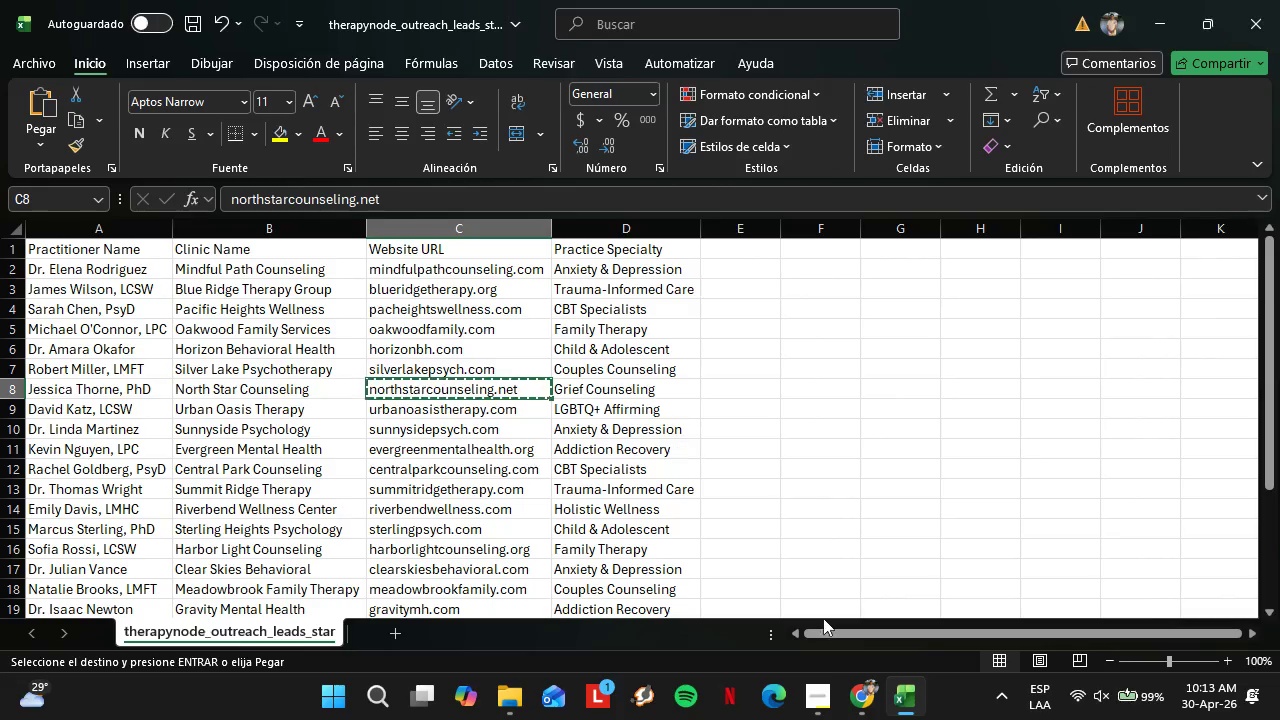 
left_click([816, 611])
 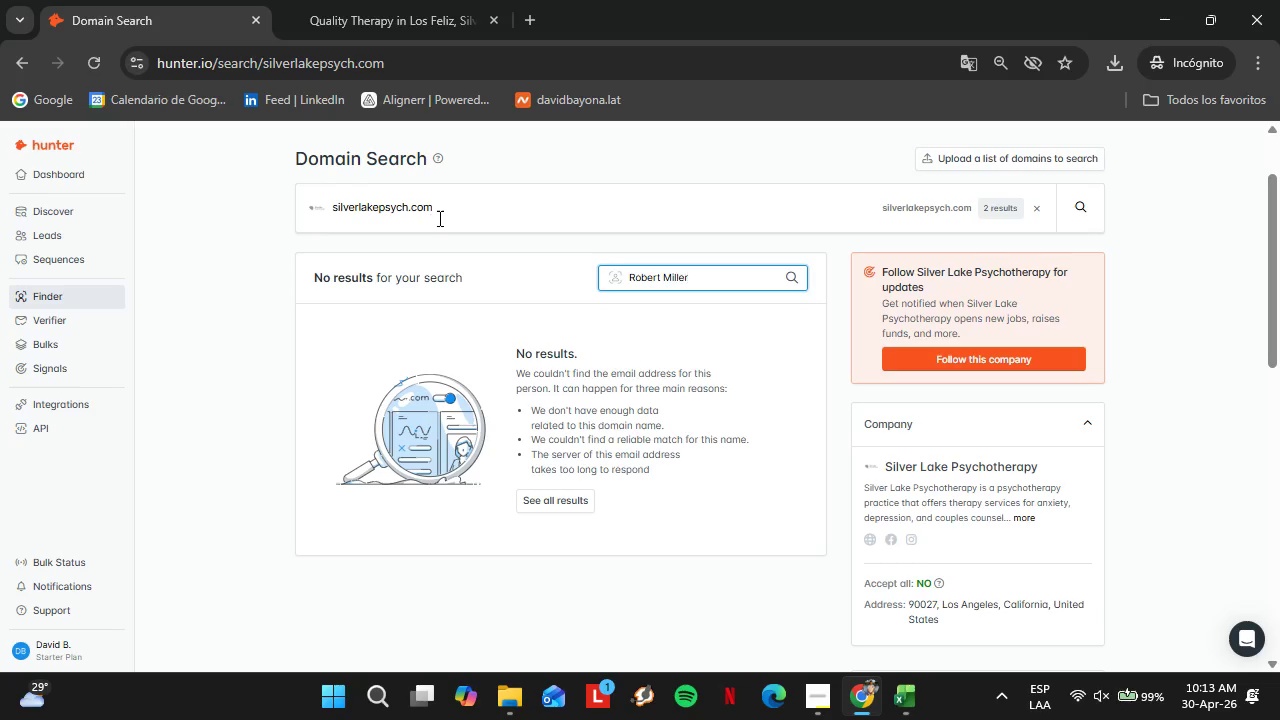 
left_click_drag(start_coordinate=[439, 218], to_coordinate=[295, 232])
 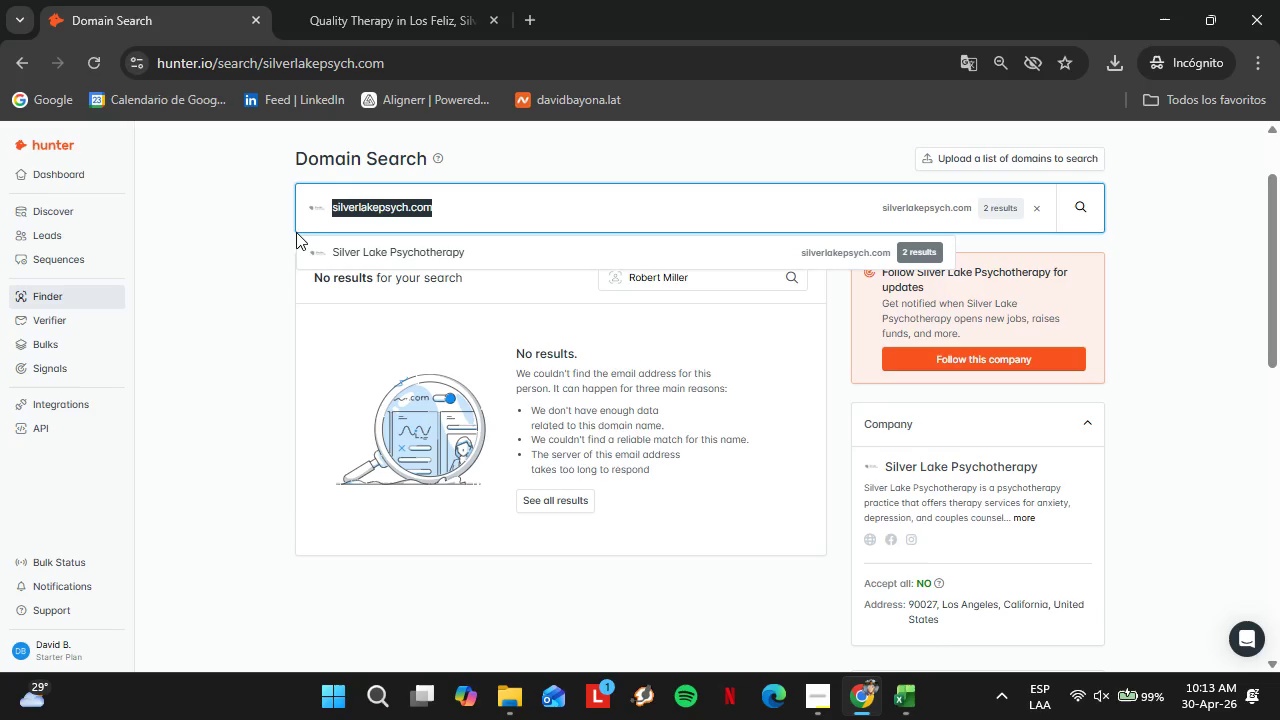 
key(Control+V)
 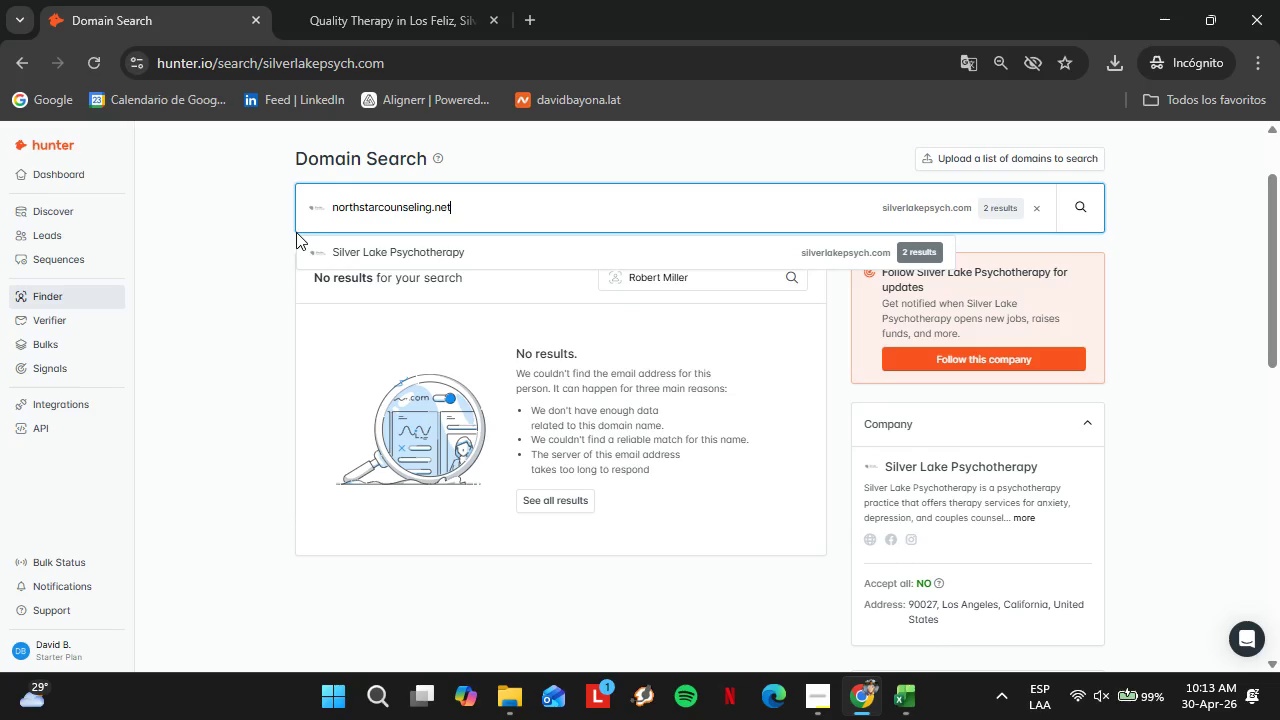 
key(Control+V)
 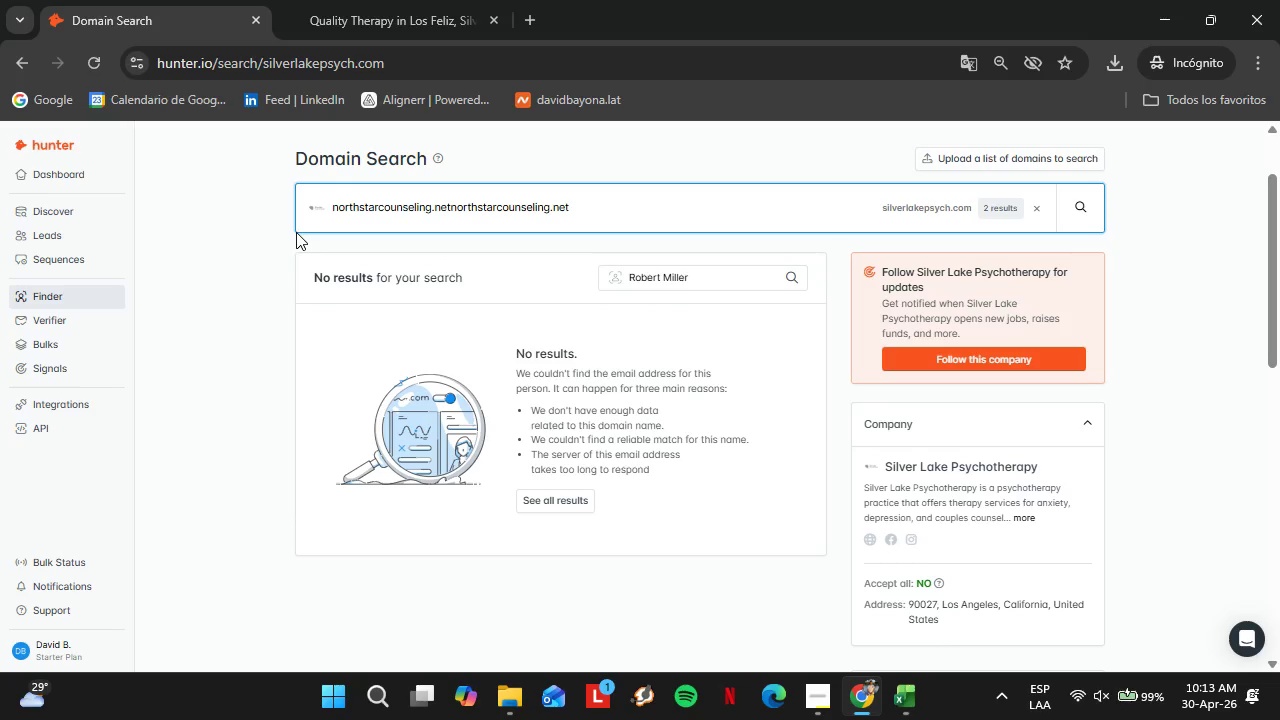 
hold_key(key=Backspace, duration=0.81)
 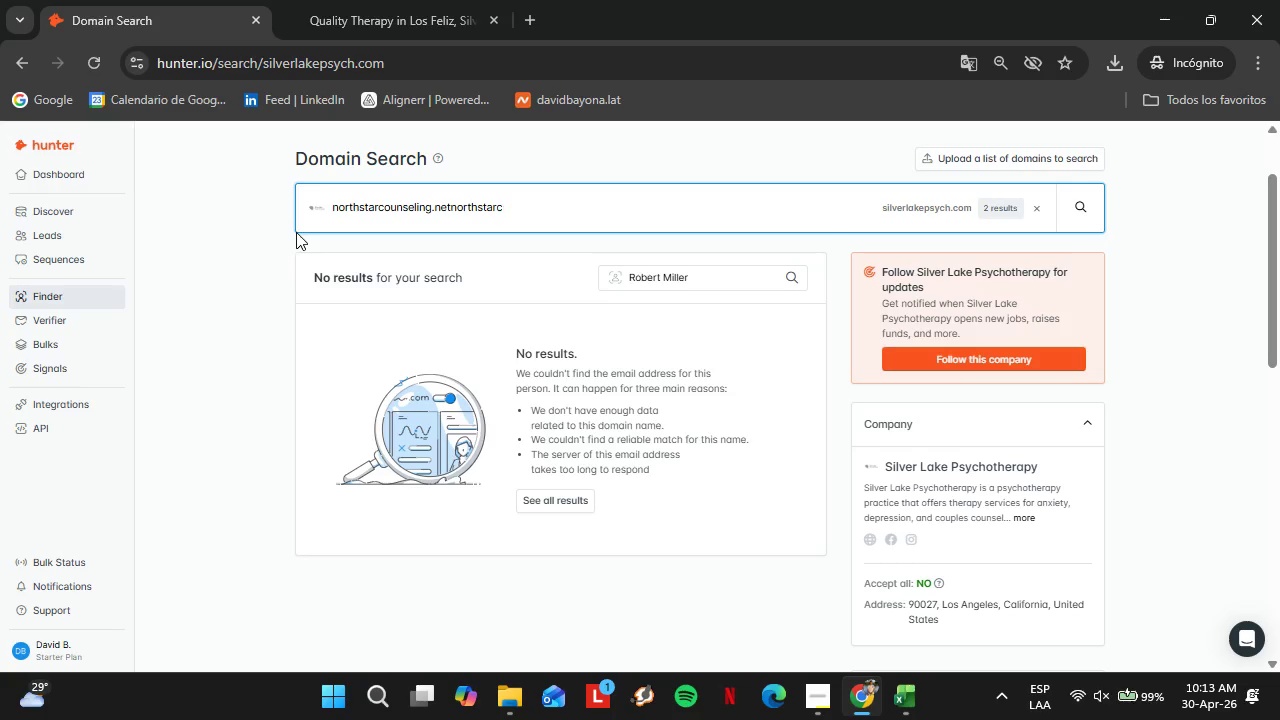 
key(Backspace)
 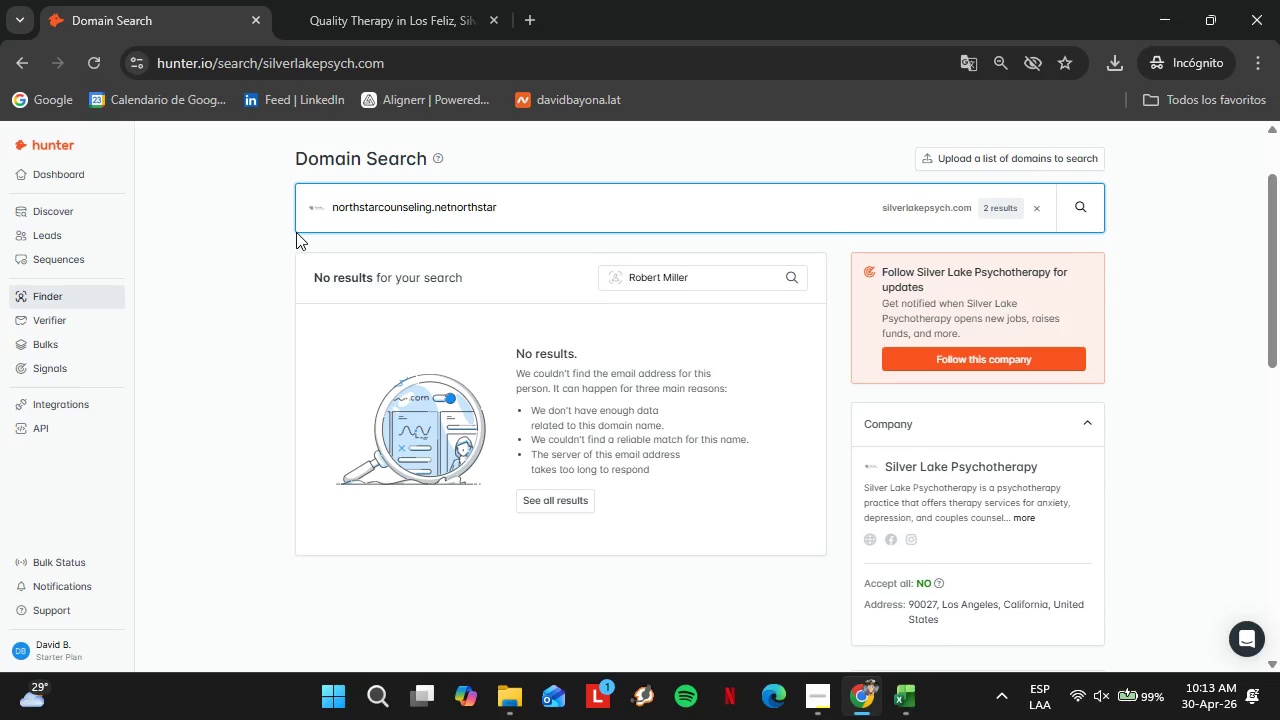 
key(Backspace)
 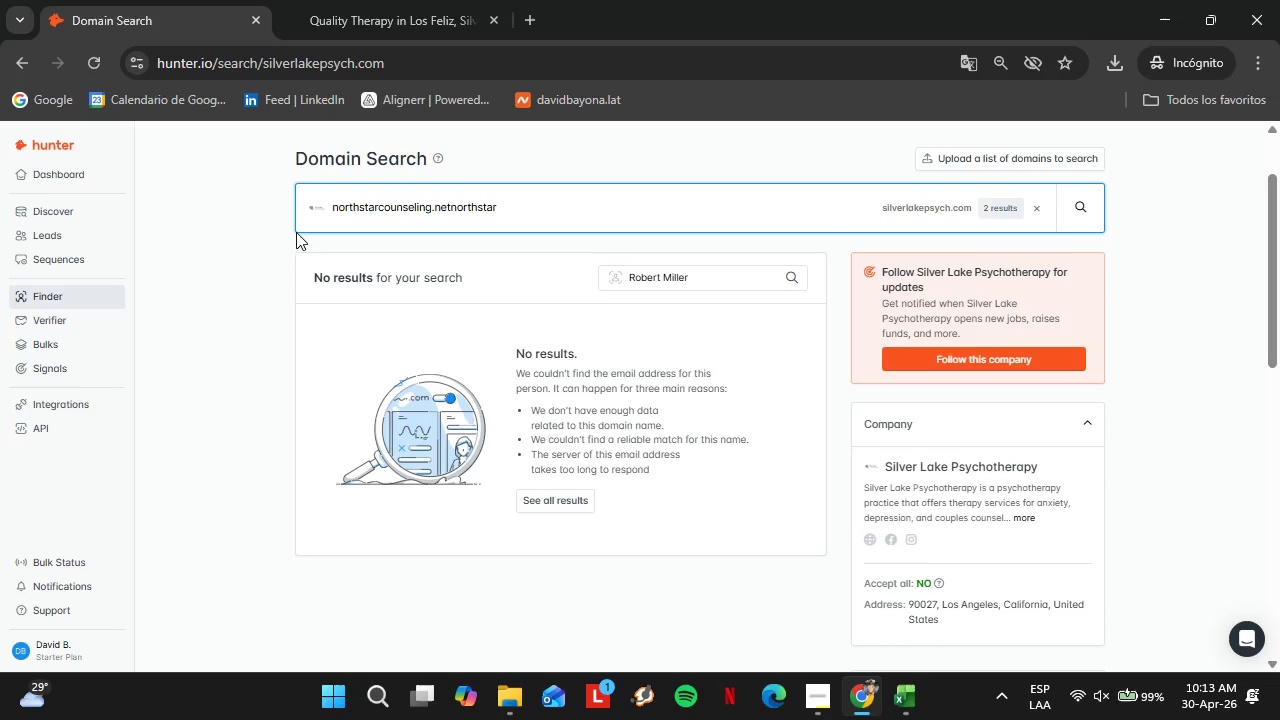 
key(Backspace)
 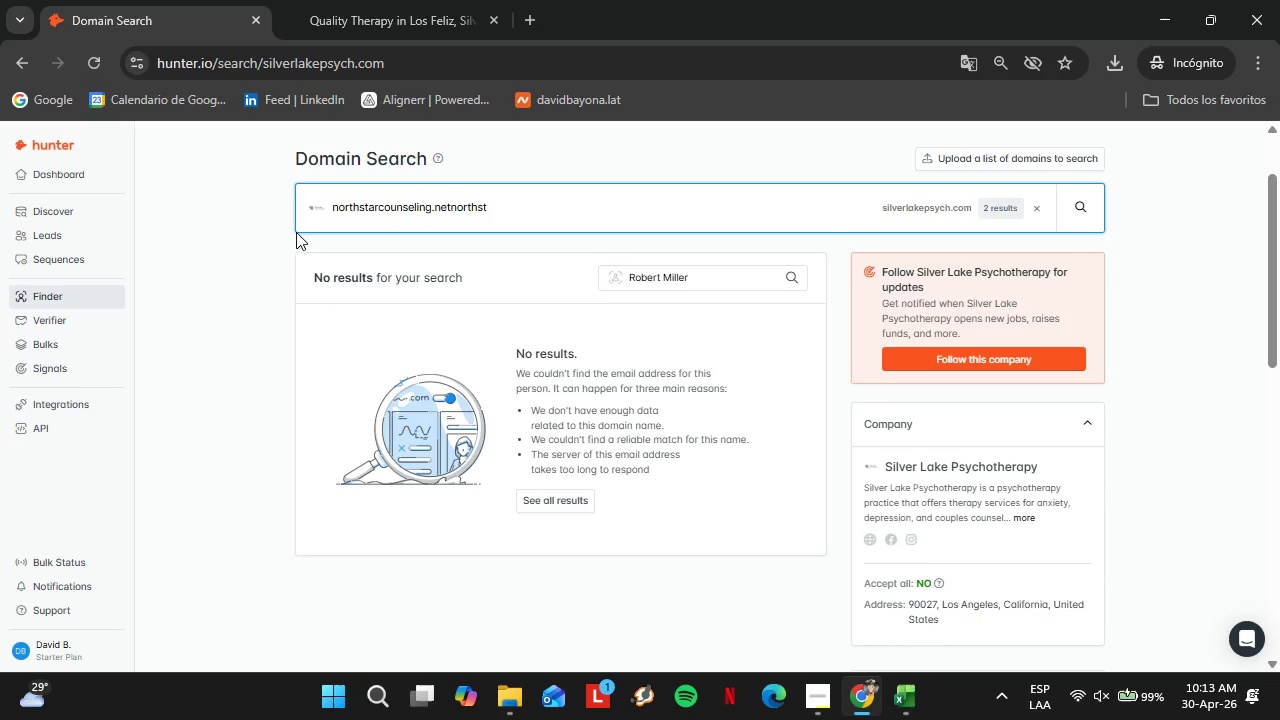 
key(Backspace)
 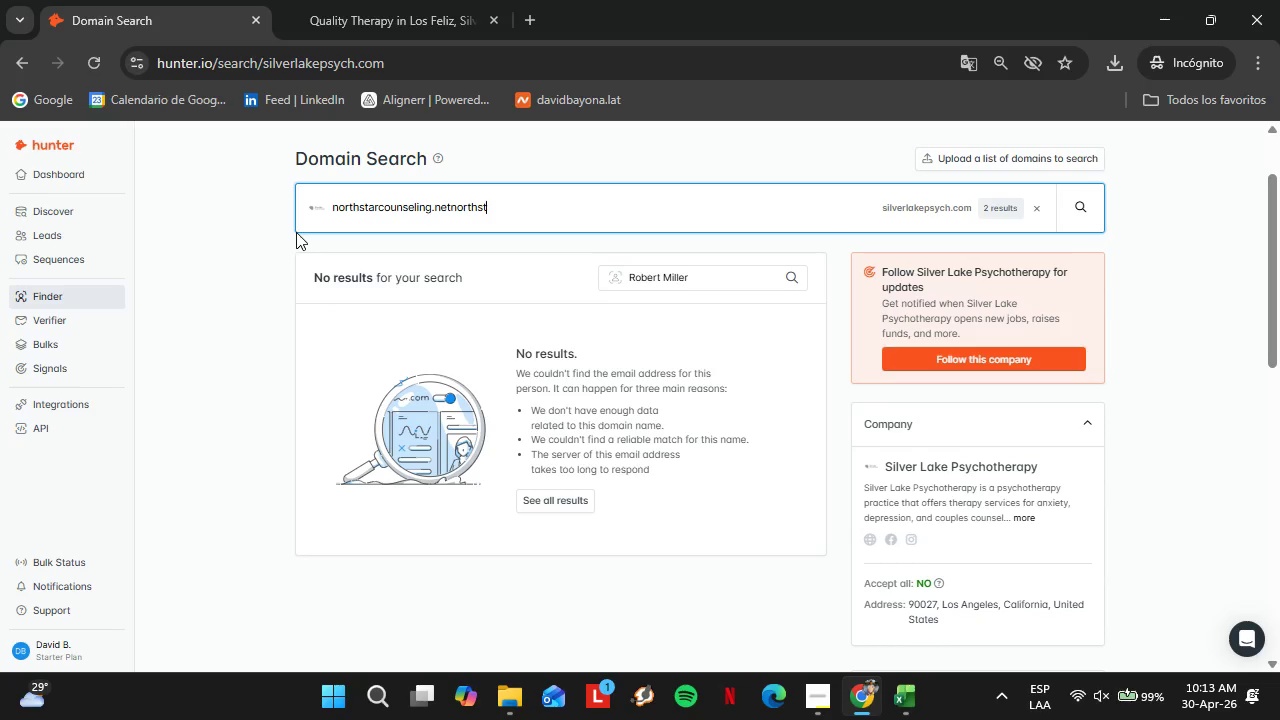 
key(Backspace)
 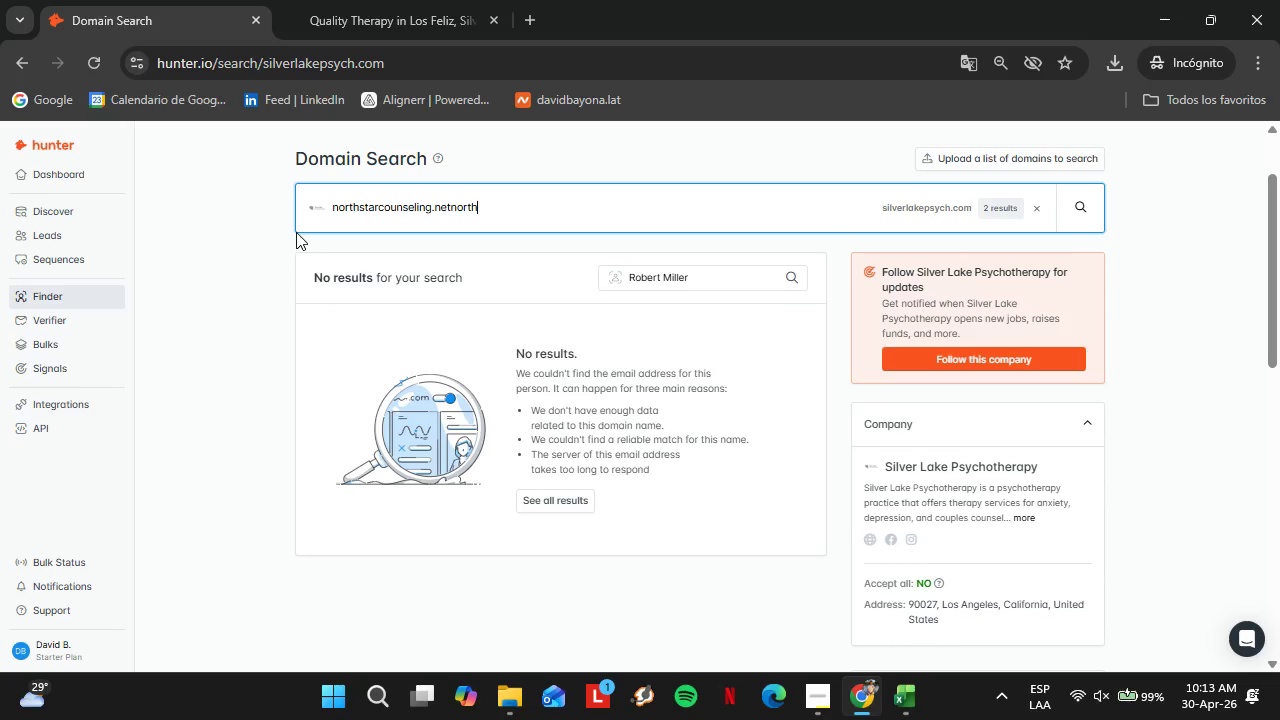 
key(Backspace)
 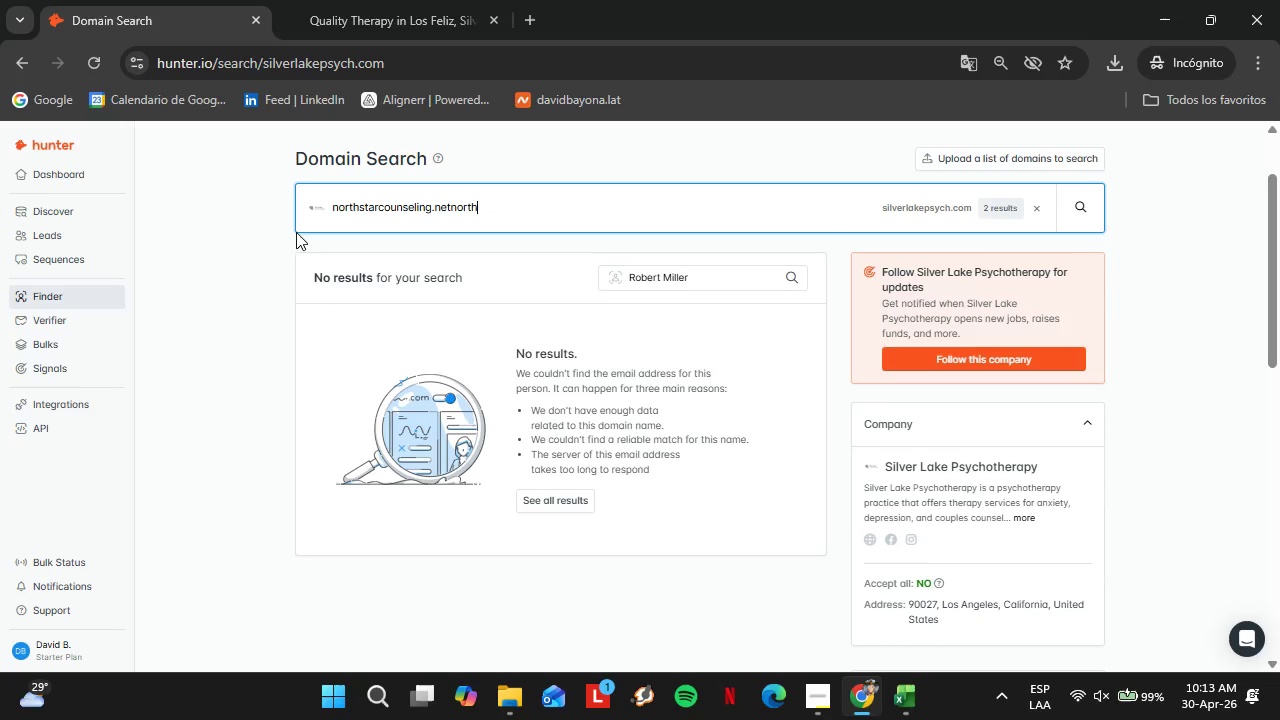 
key(Backspace)
 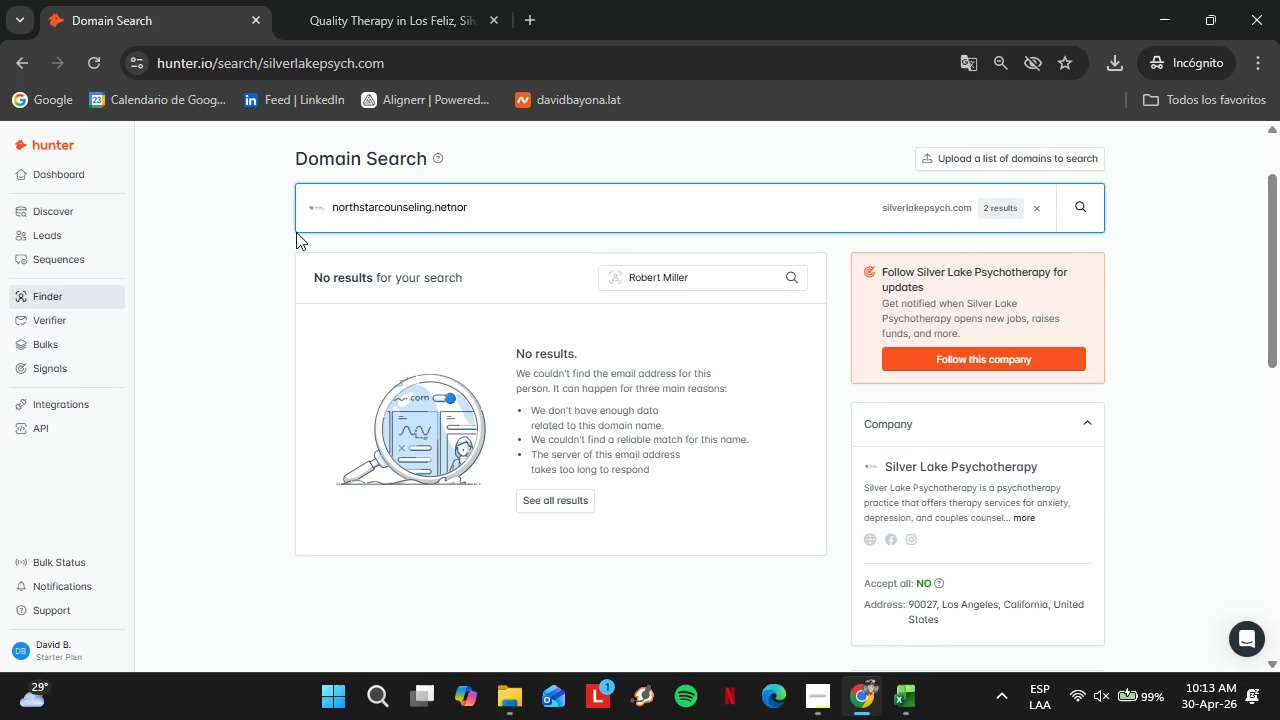 
key(Backspace)
 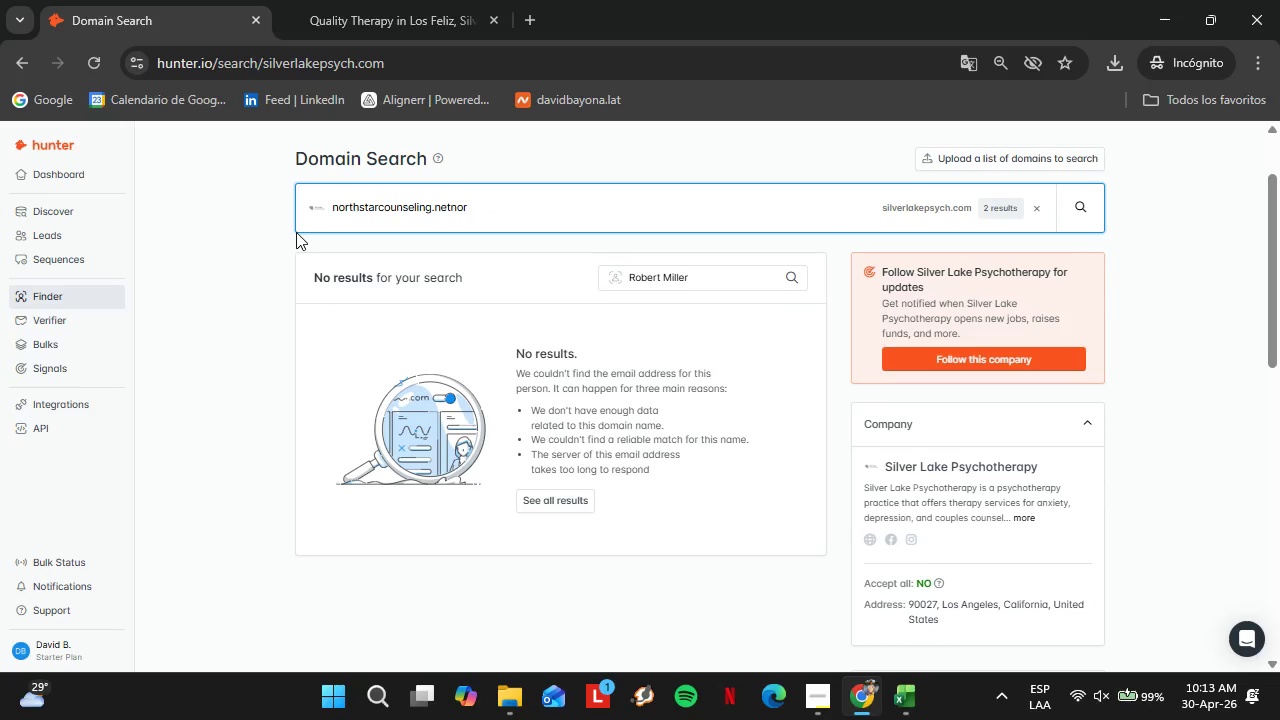 
key(Backspace)
 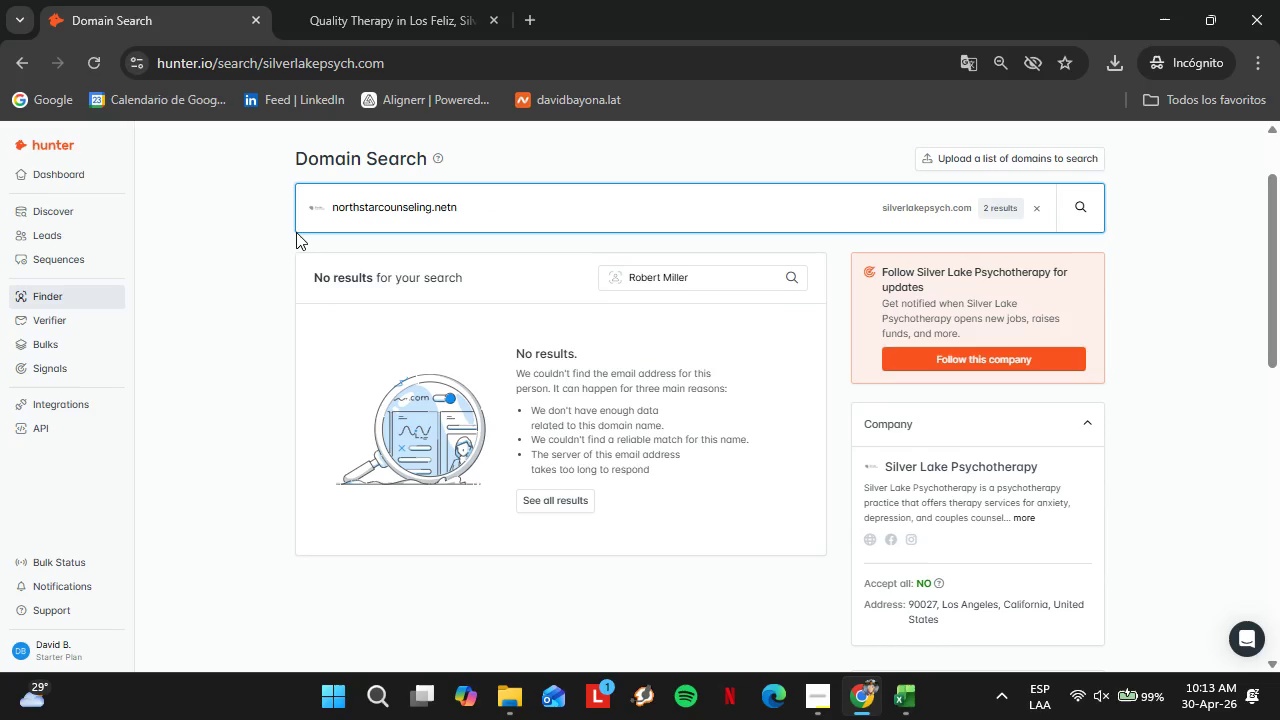 
key(Backspace)
 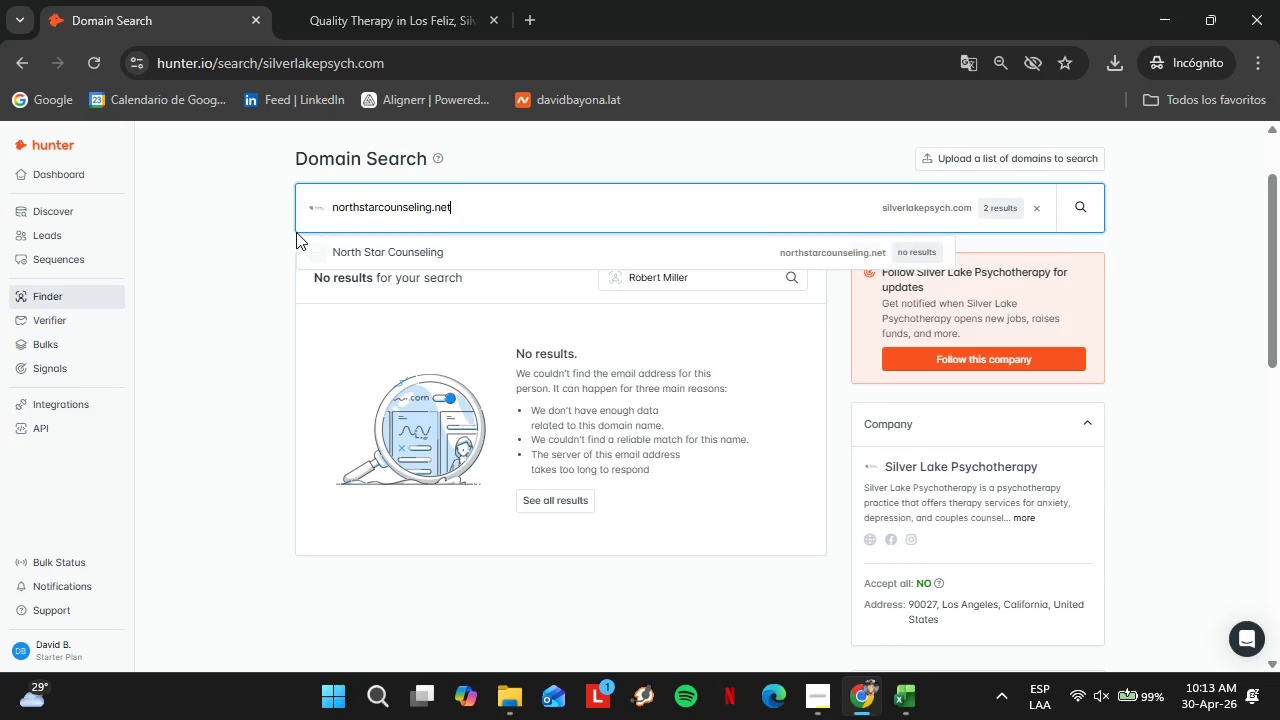 
key(Backspace)
 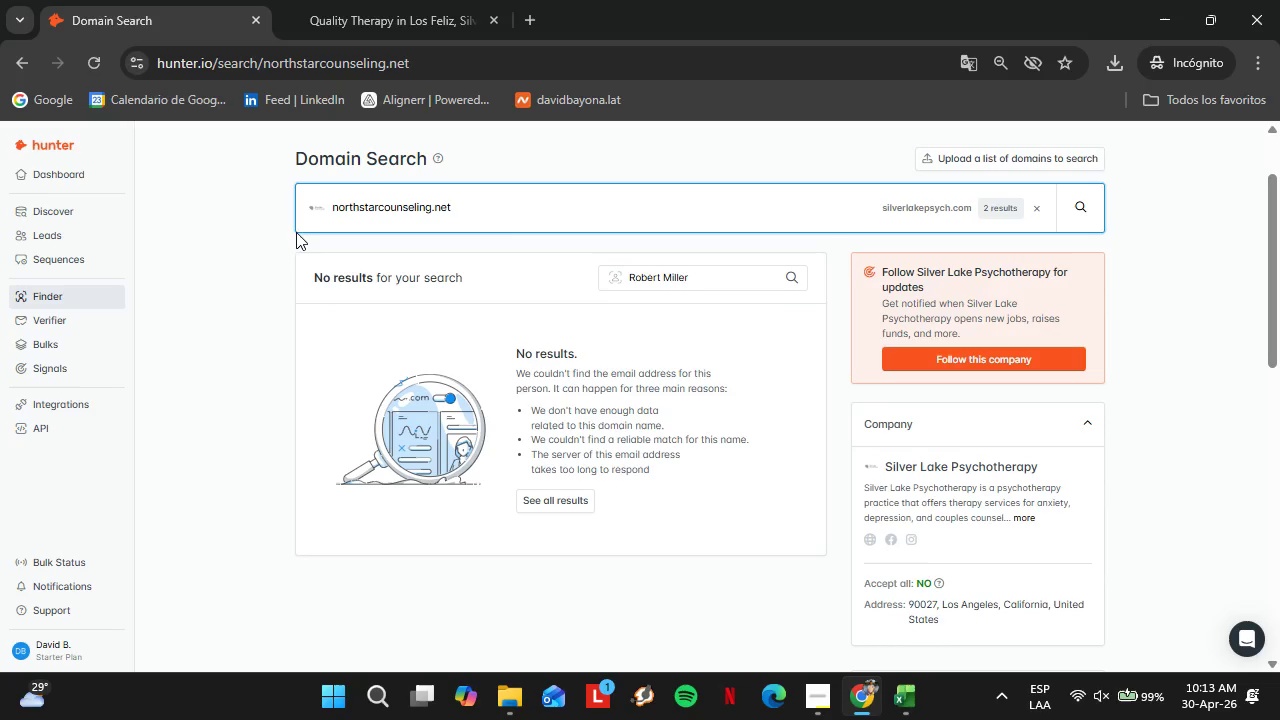 
key(Enter)
 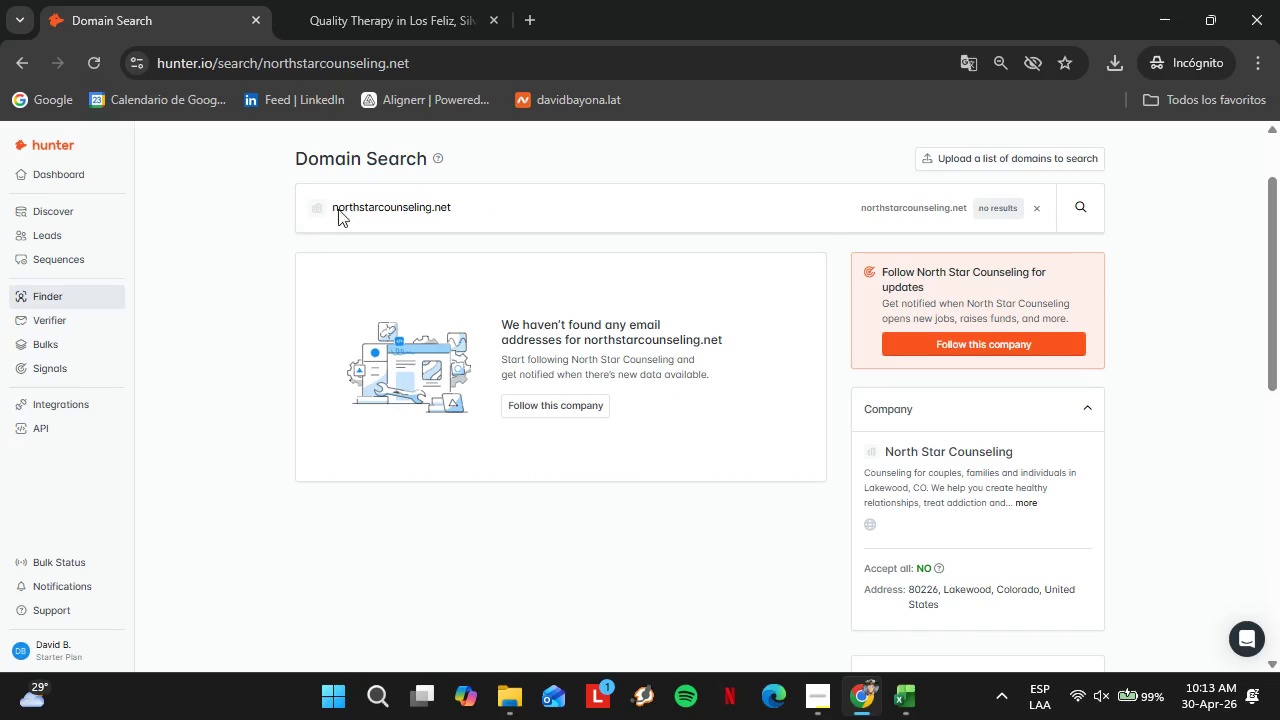 
left_click([902, 700])
 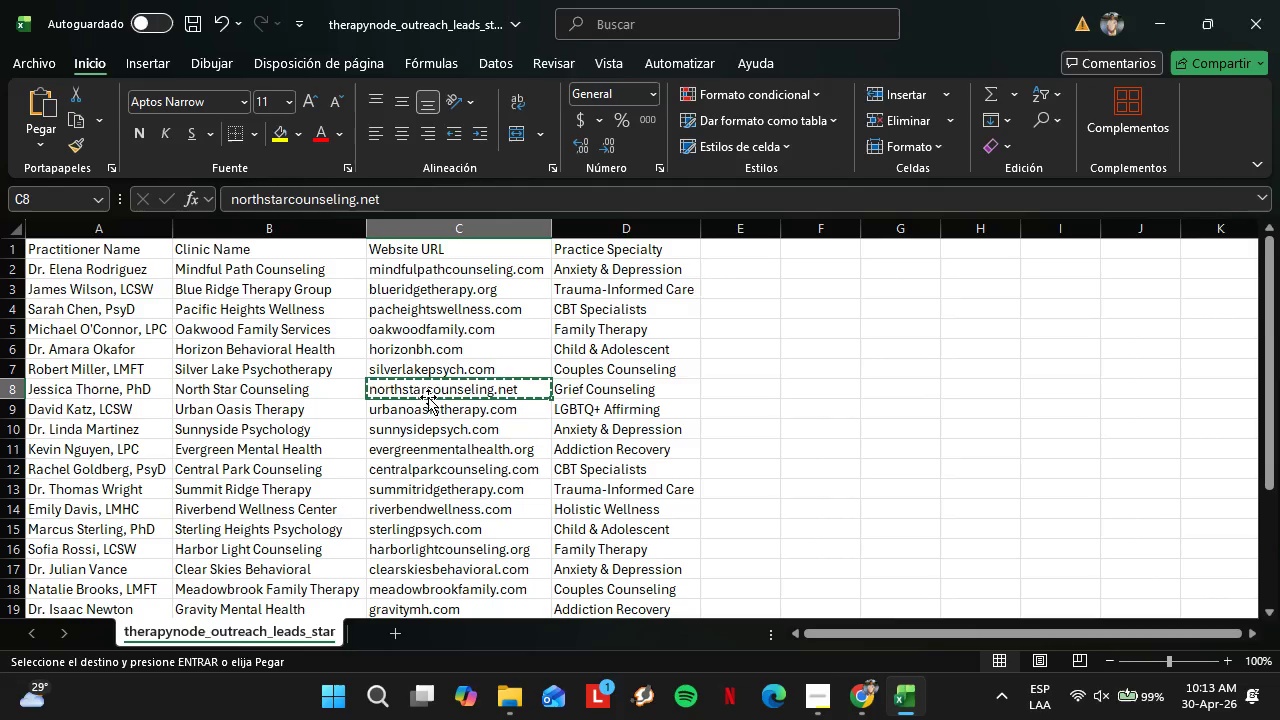 
left_click([431, 412])
 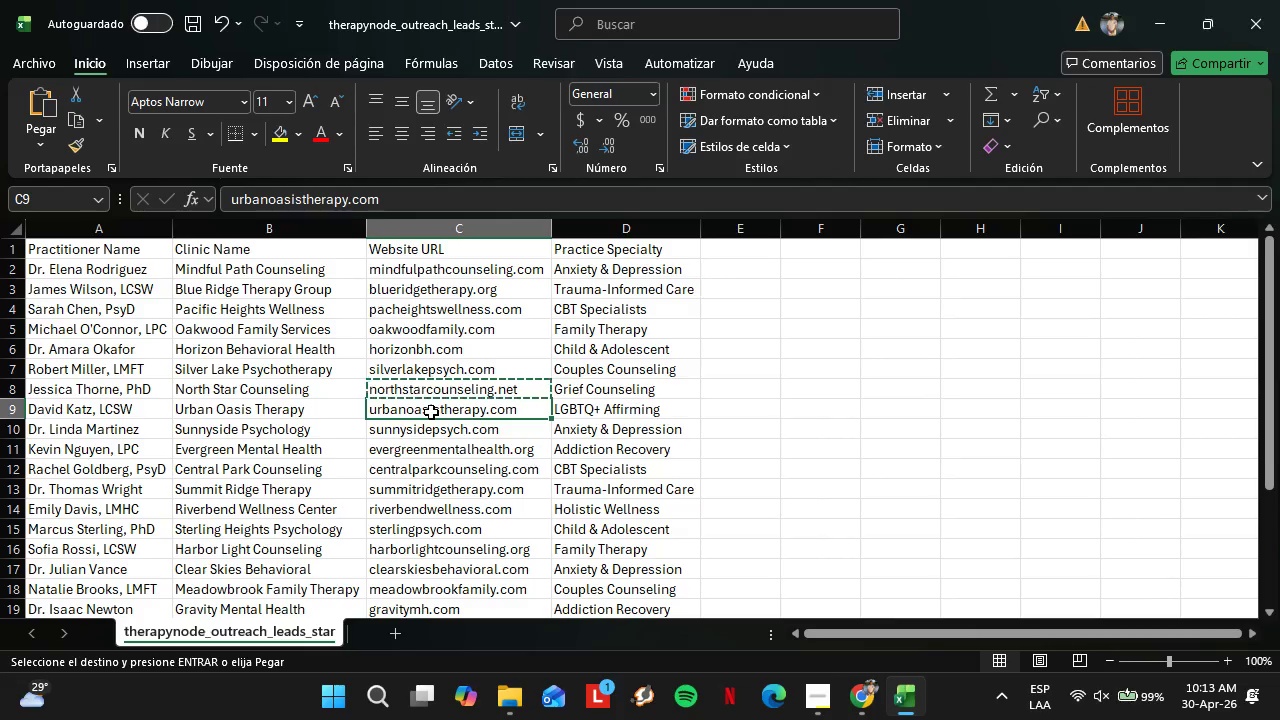 
key(Control+C)
 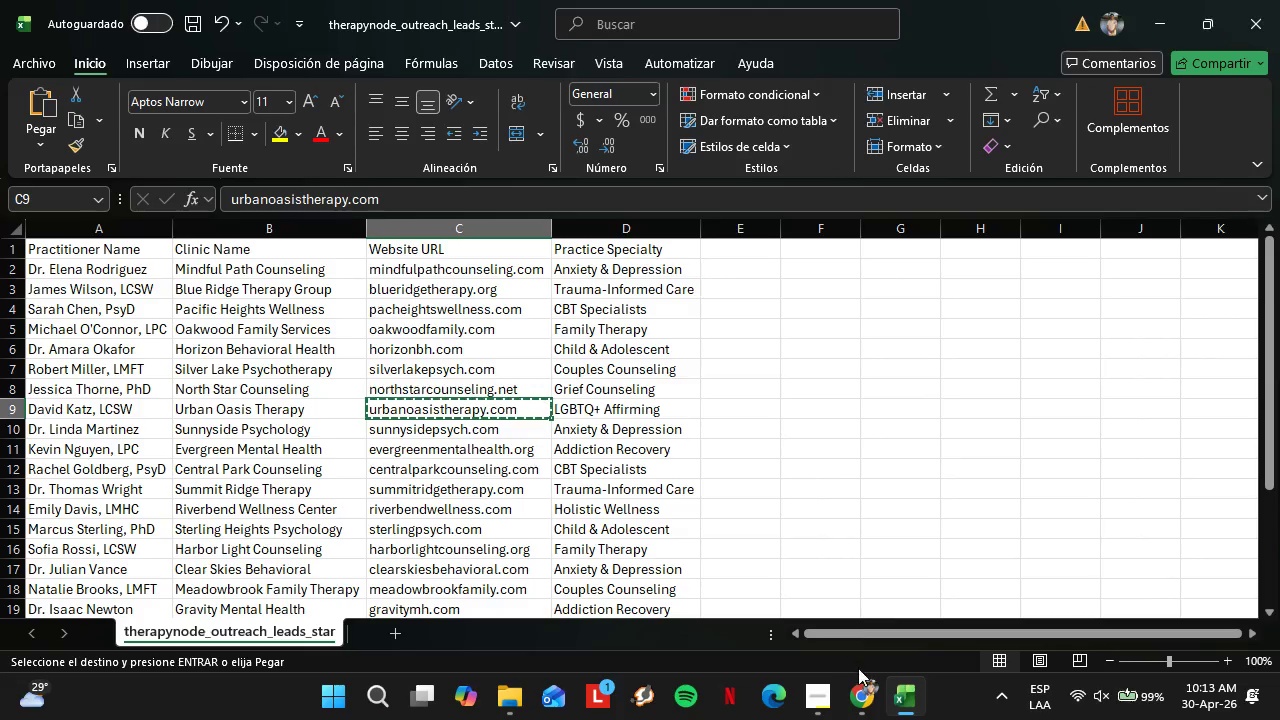 
mouse_move([867, 647])
 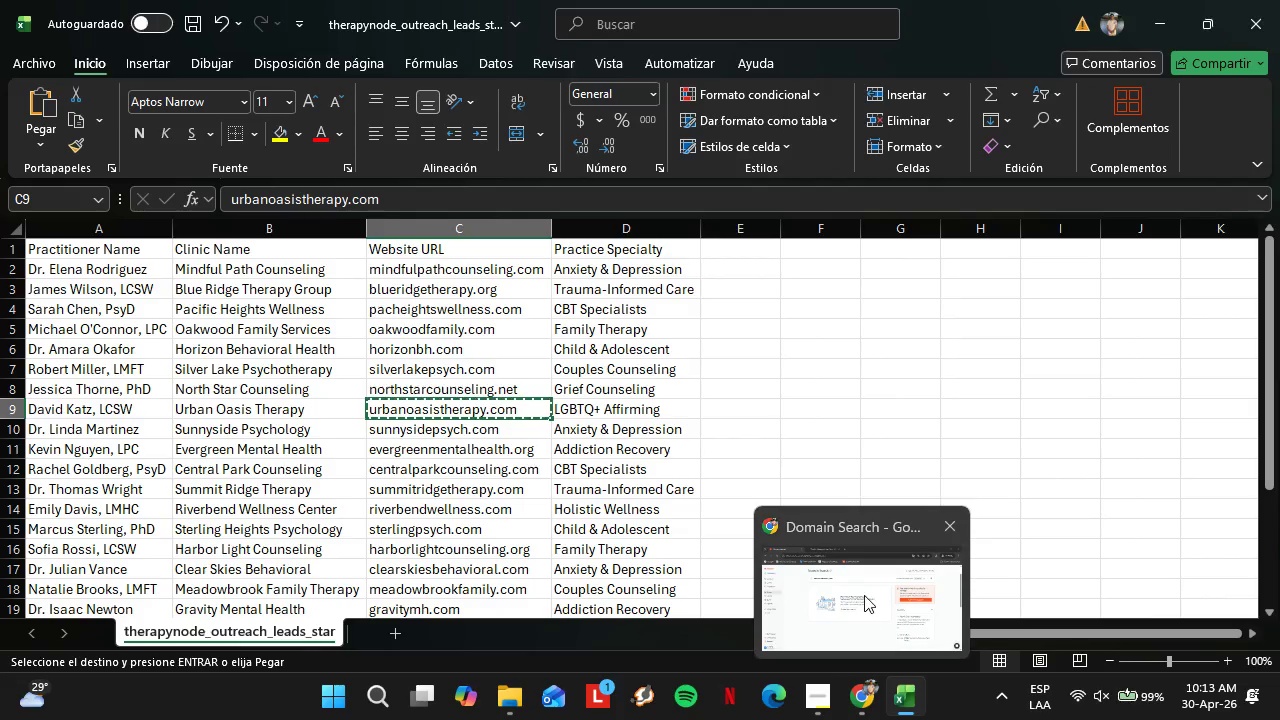 
left_click([864, 595])
 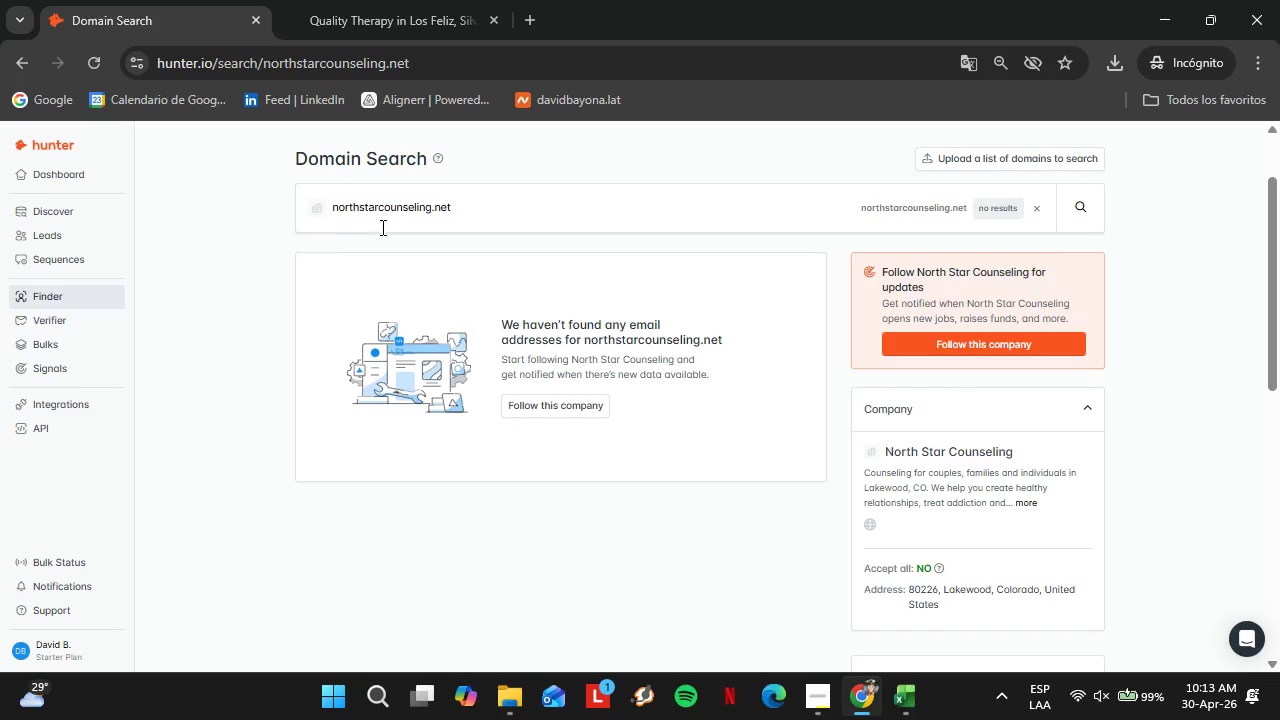 
left_click_drag(start_coordinate=[469, 205], to_coordinate=[326, 192])
 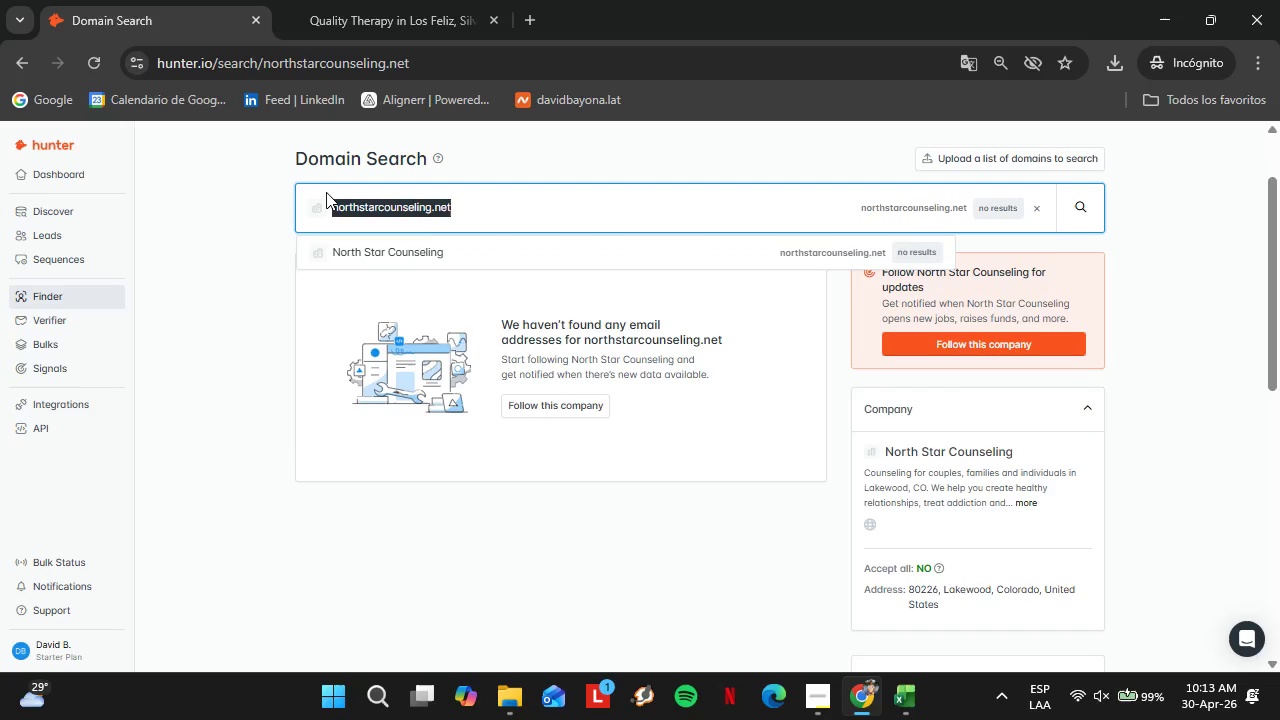 
key(Control+V)
 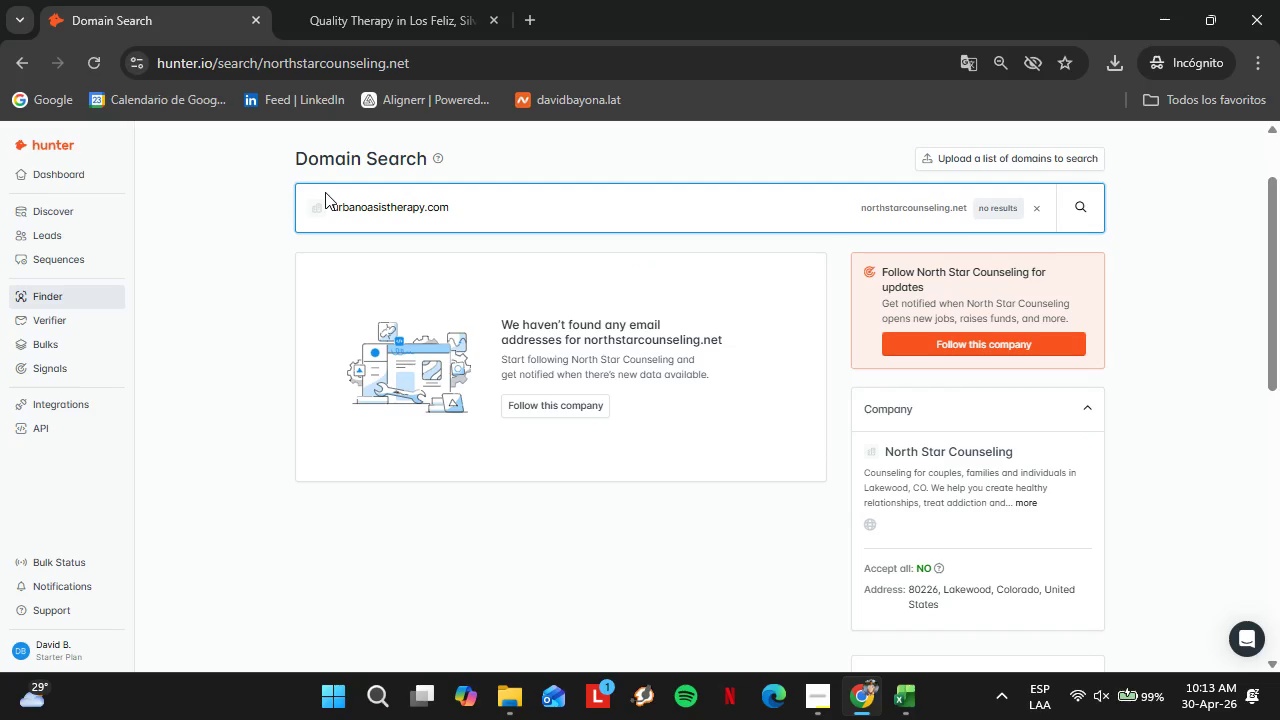 
key(Enter)
 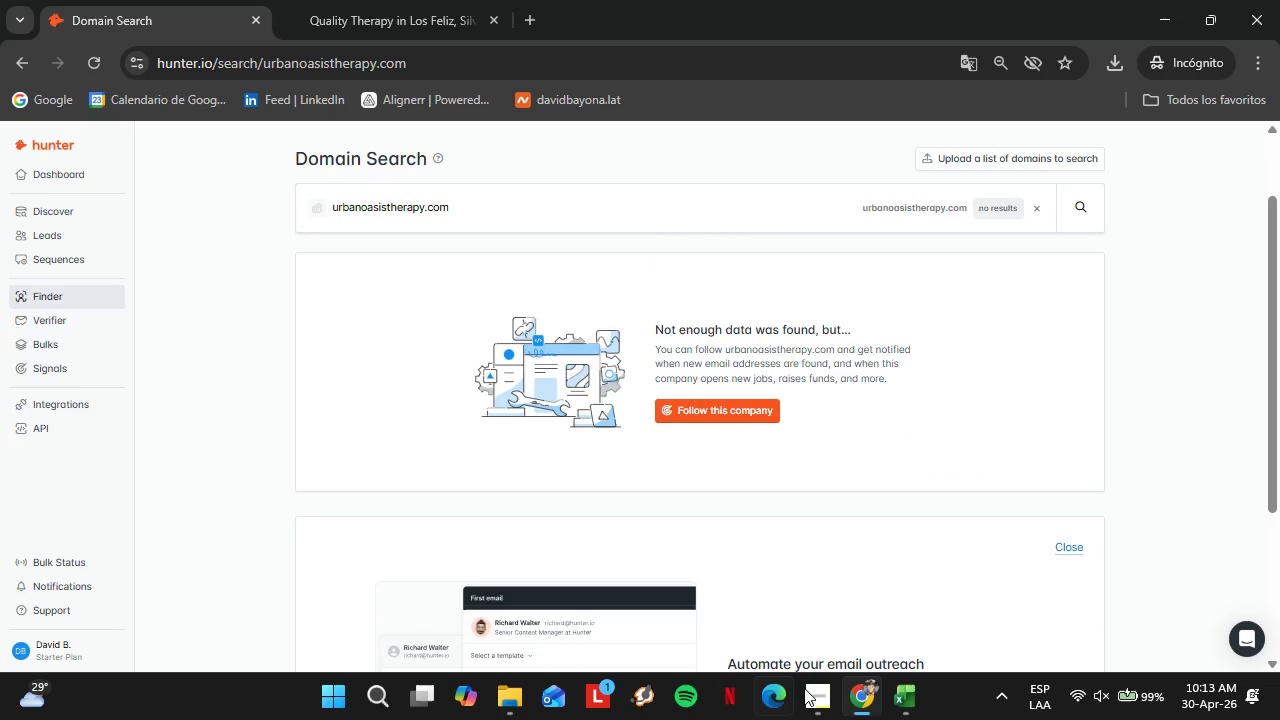 
left_click([904, 702])
 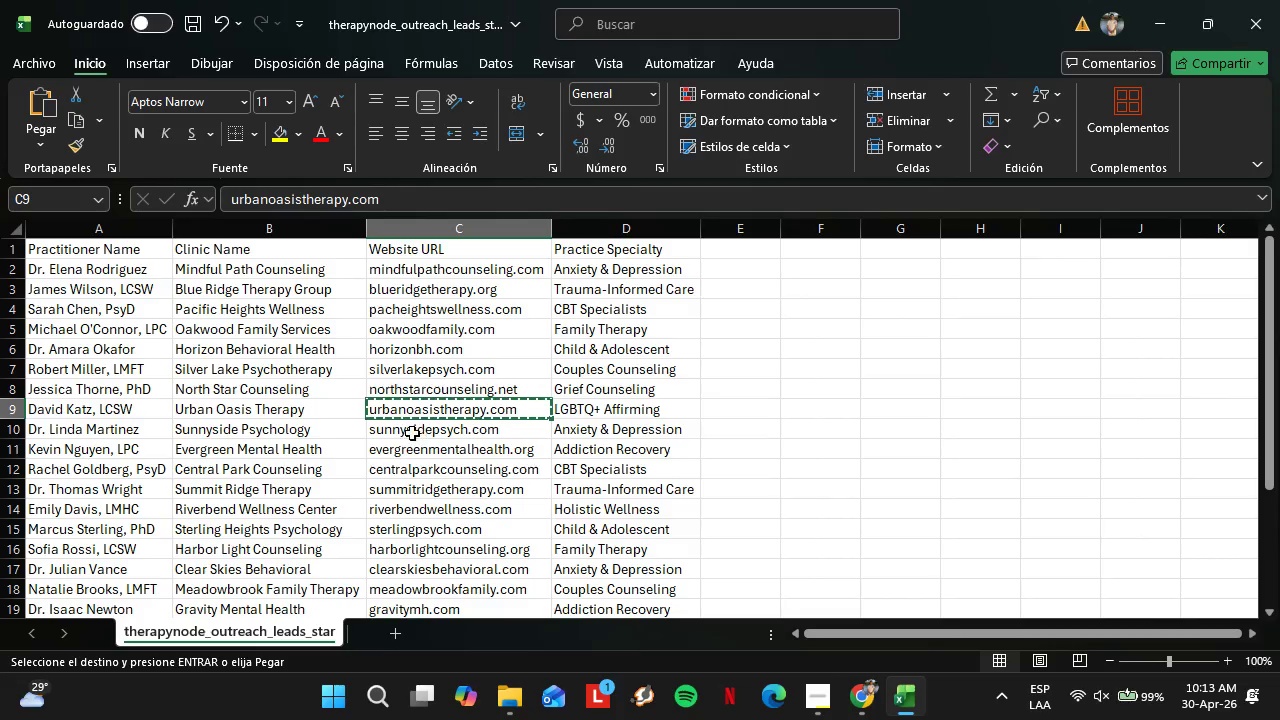 
left_click([412, 433])
 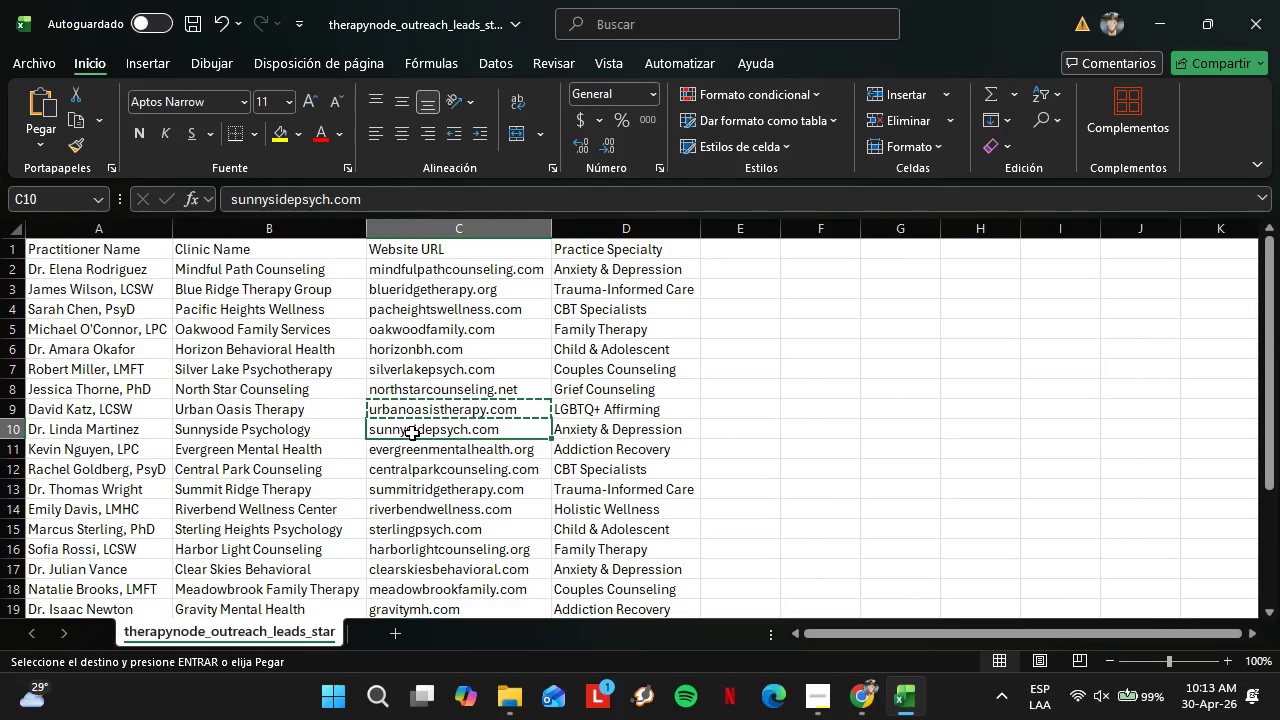 
key(Control+C)
 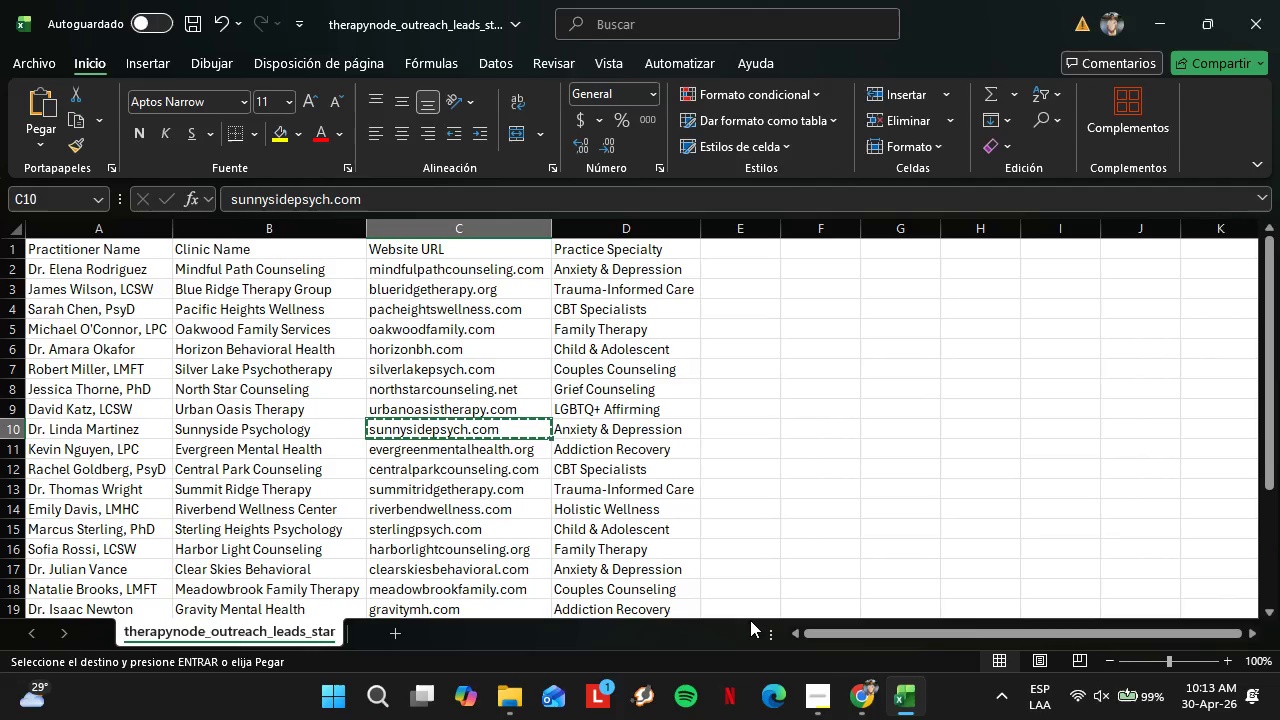 
wait(6.53)
 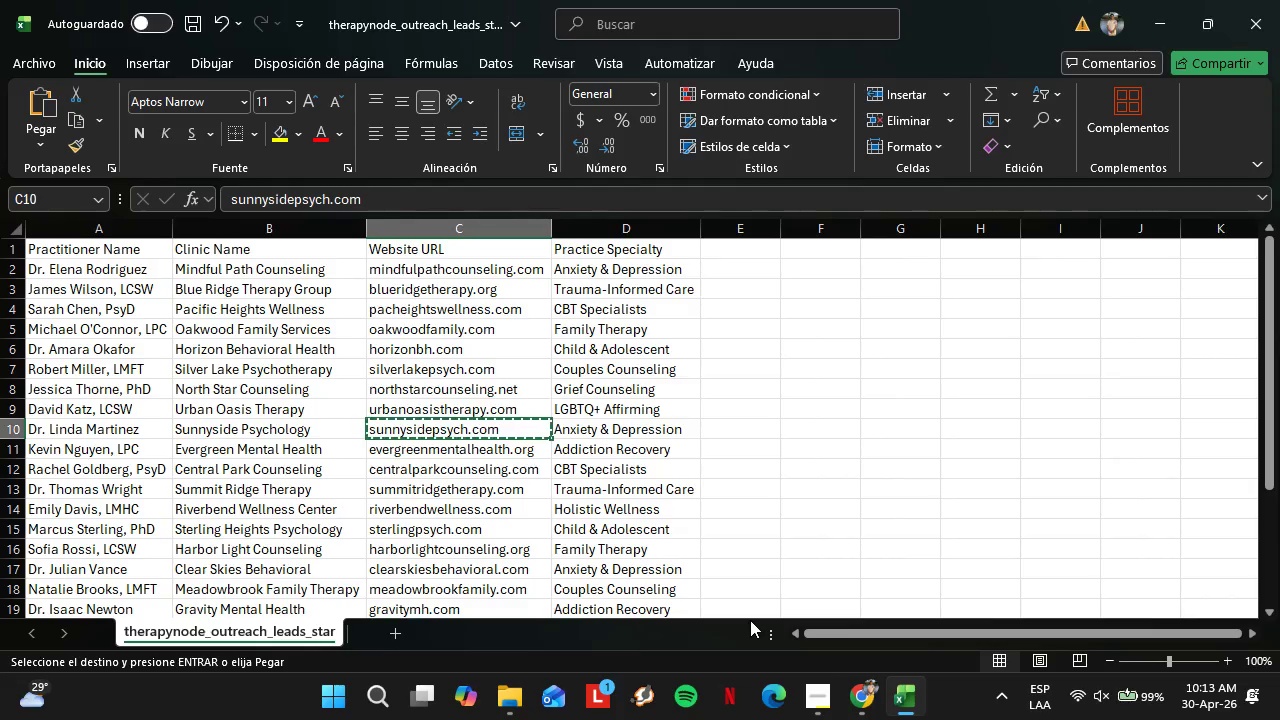 
left_click([865, 700])
 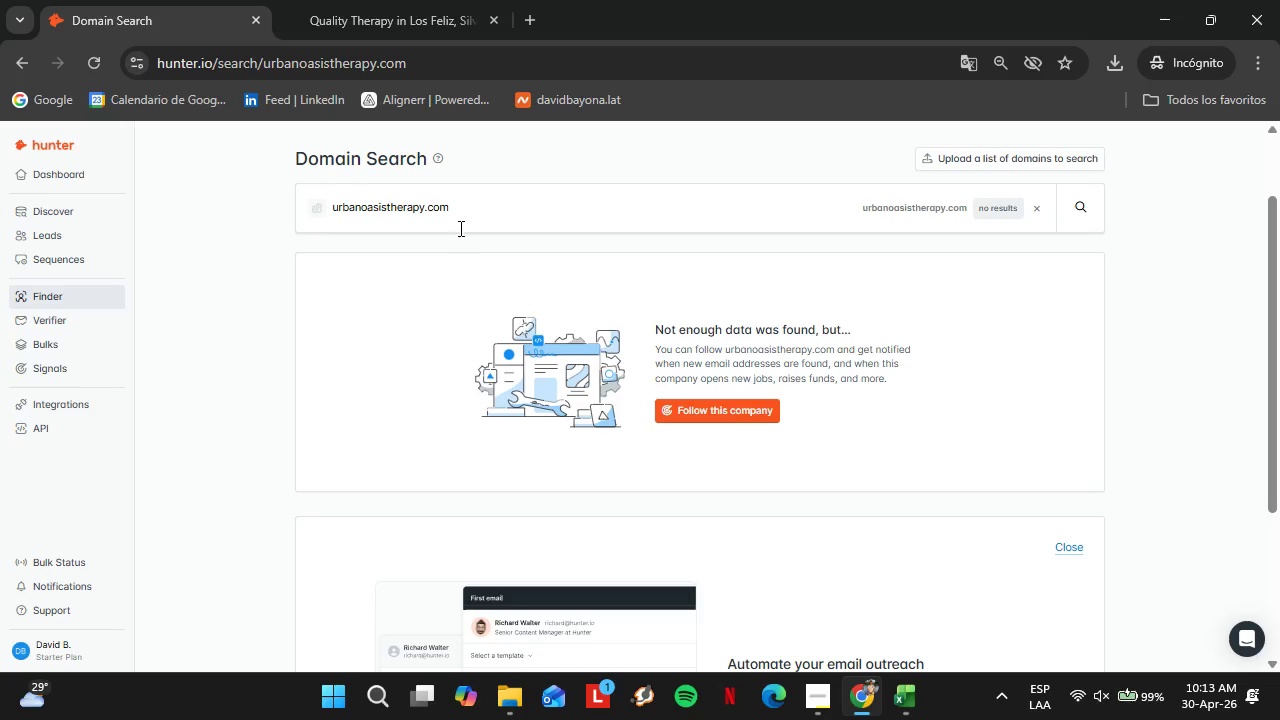 
left_click_drag(start_coordinate=[459, 223], to_coordinate=[325, 213])
 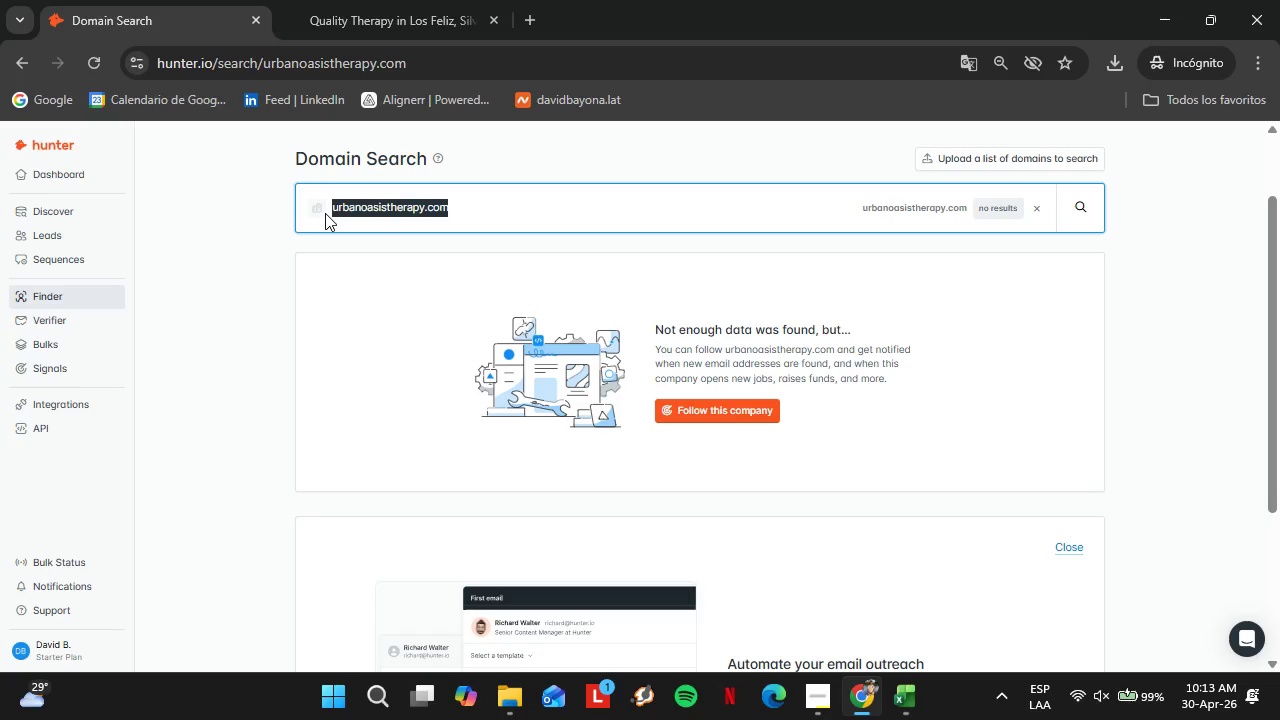 
key(Control+V)
 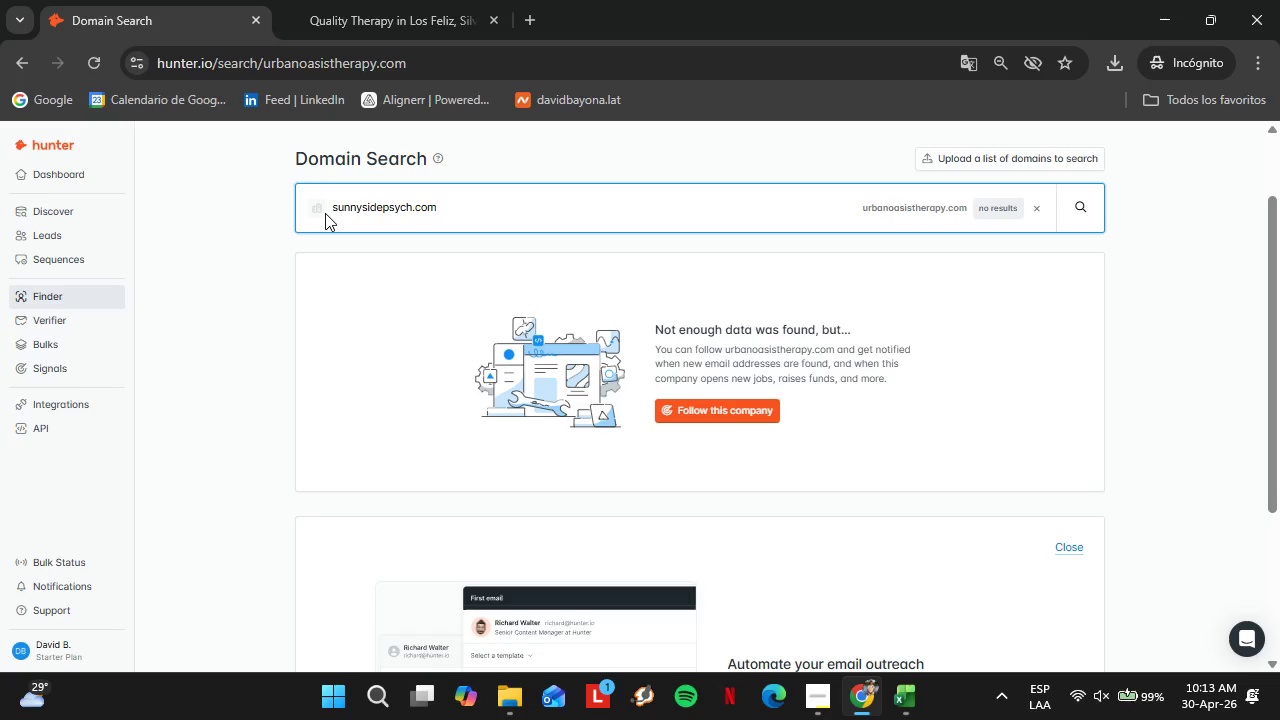 
key(Enter)
 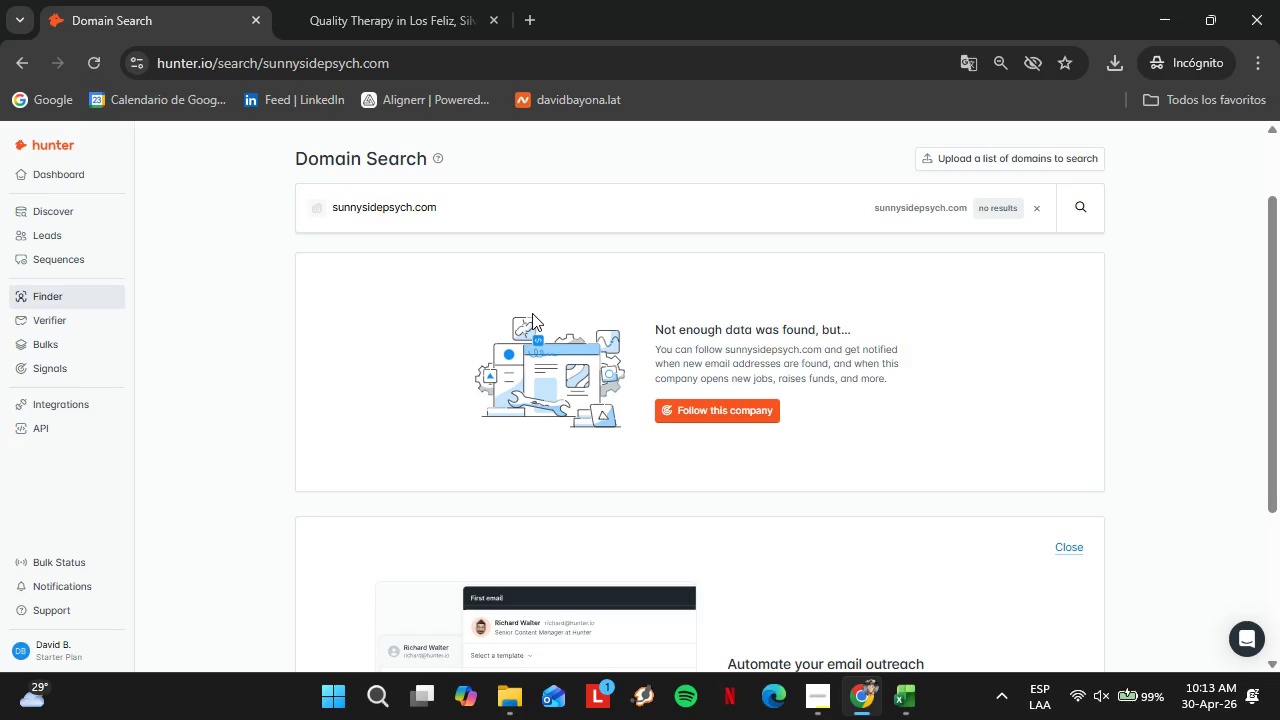 
wait(7.08)
 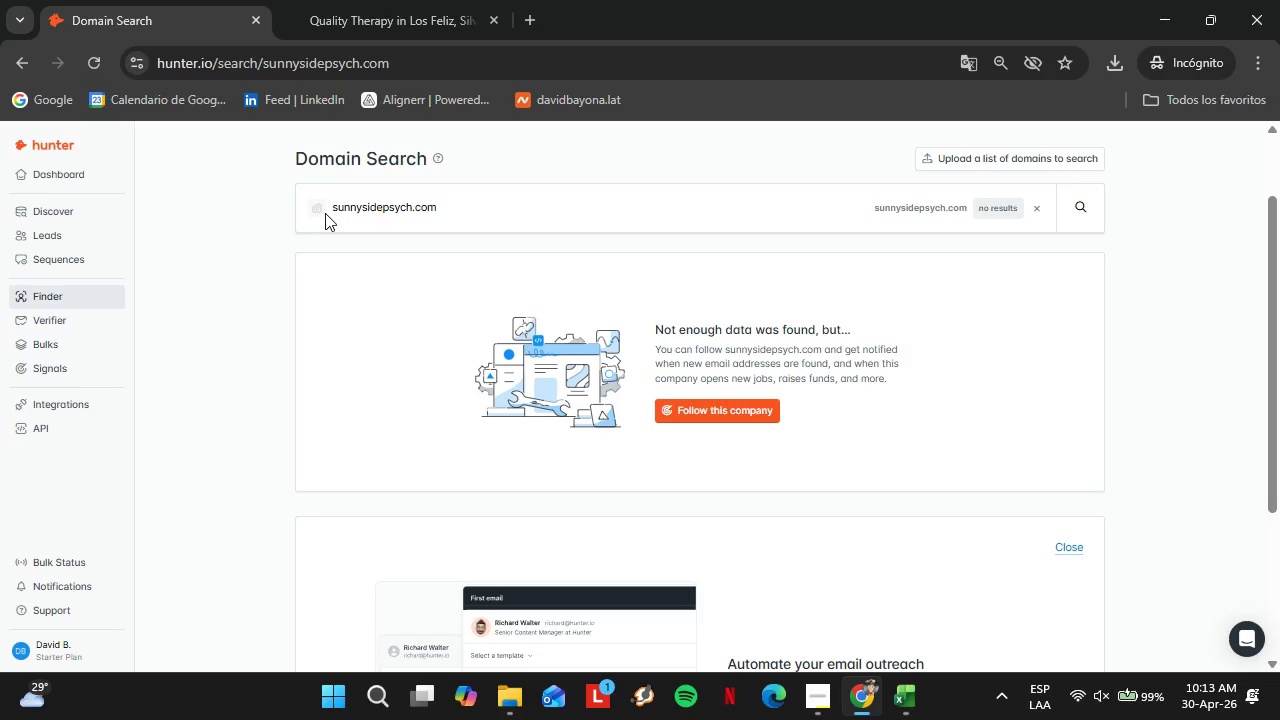 
left_click([905, 705])
 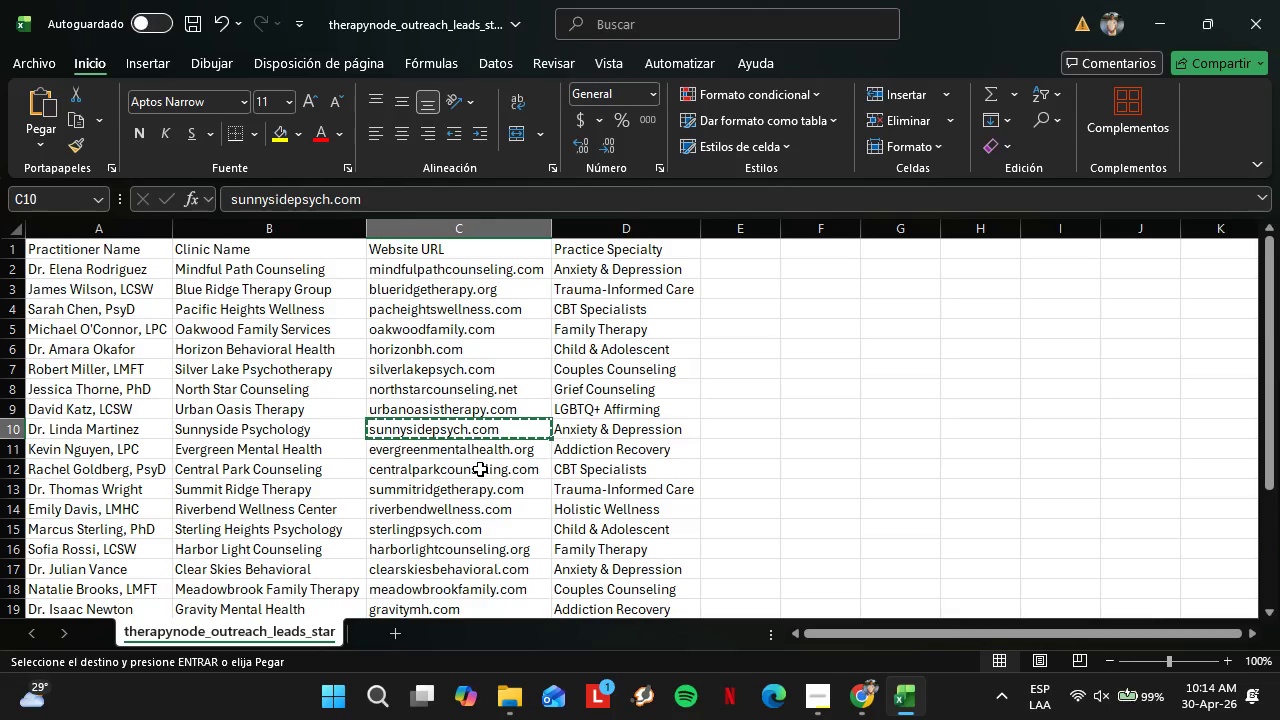 
left_click([462, 456])
 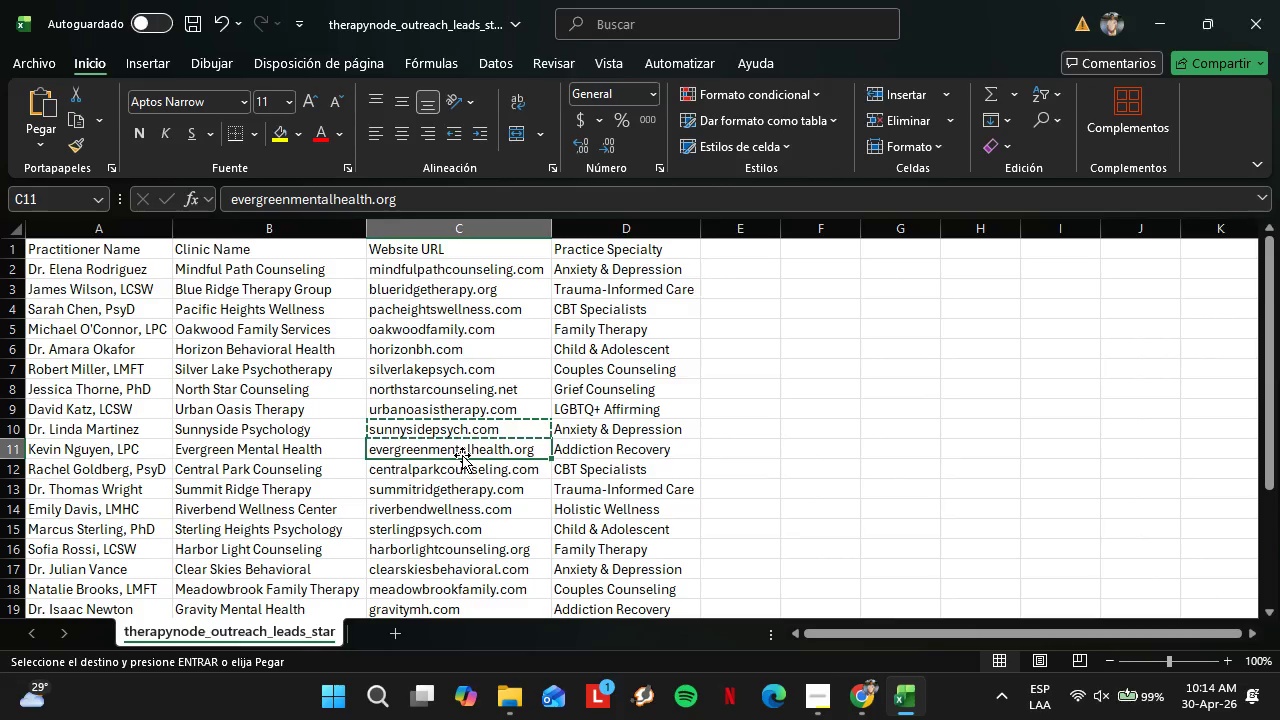 
key(Control+C)
 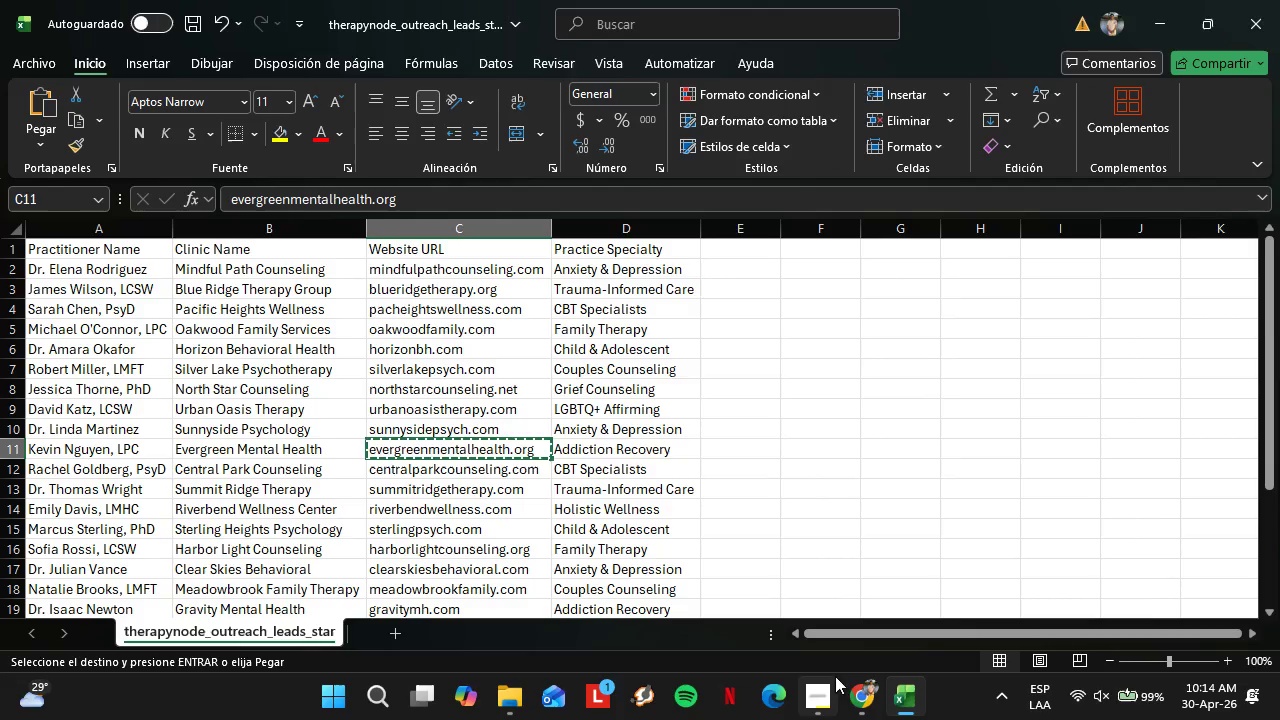 
left_click([853, 684])
 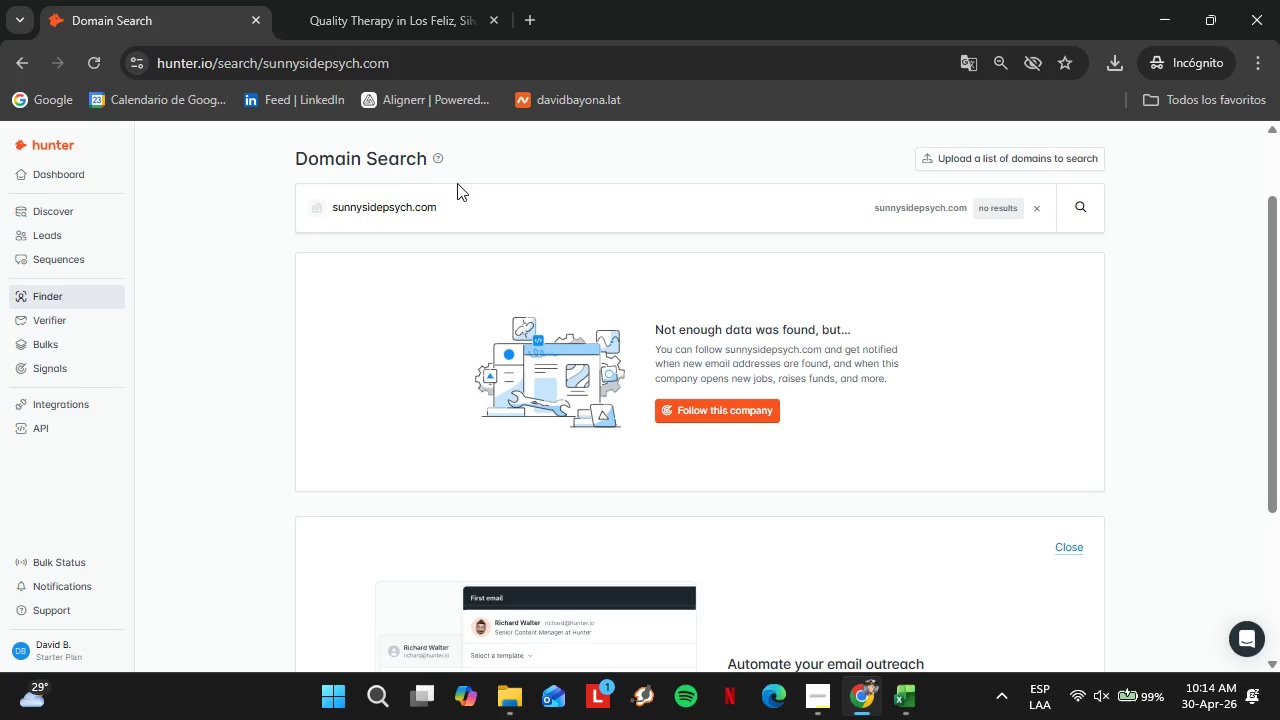 
left_click_drag(start_coordinate=[455, 190], to_coordinate=[317, 217])
 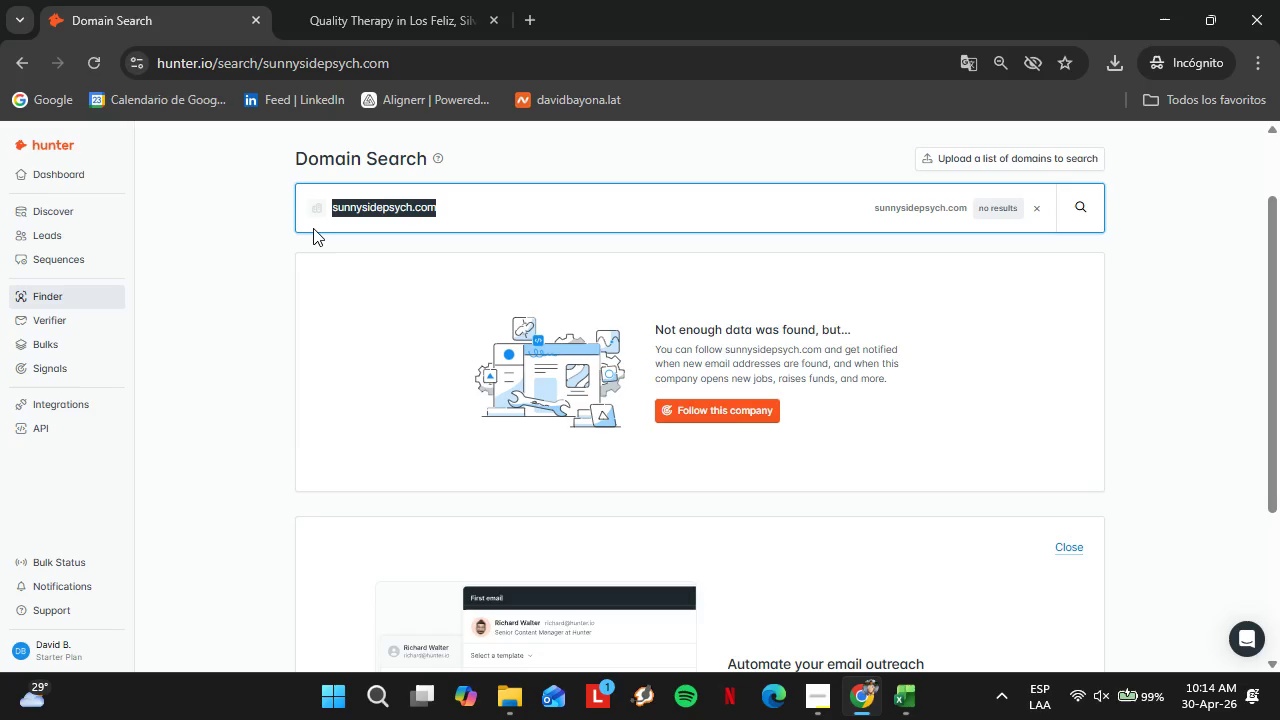 
key(Control+V)
 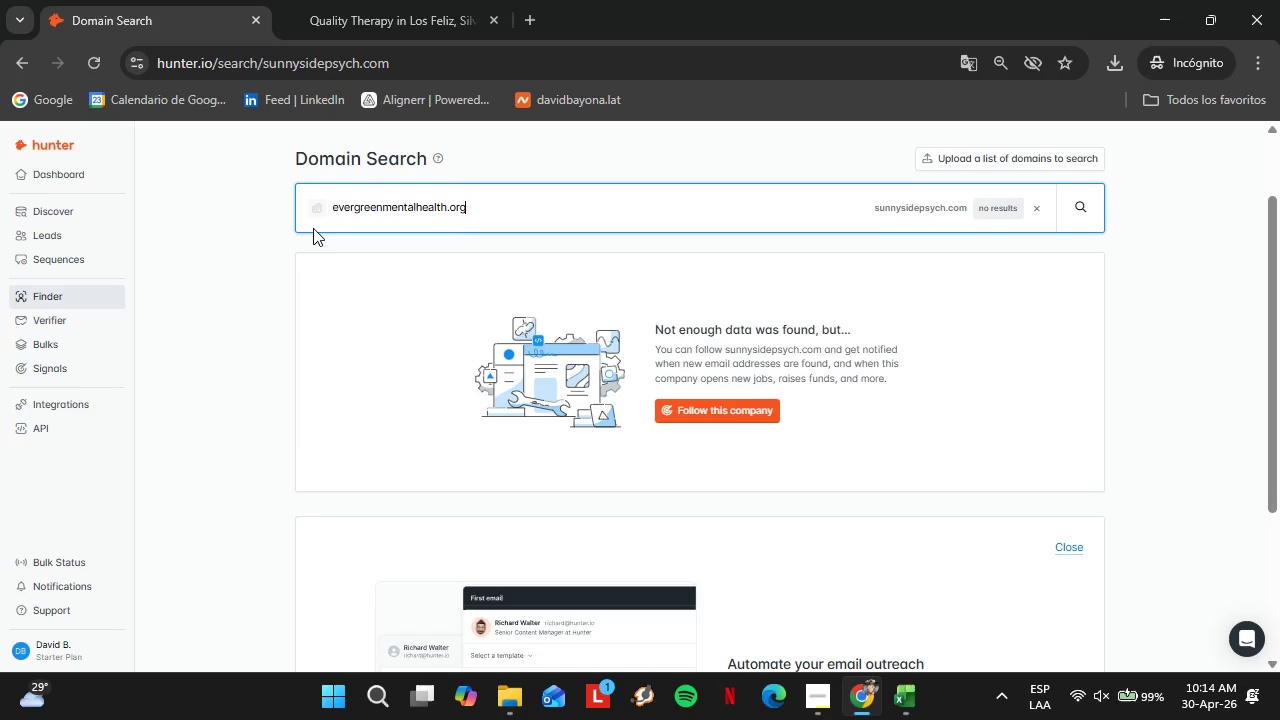 
key(Enter)
 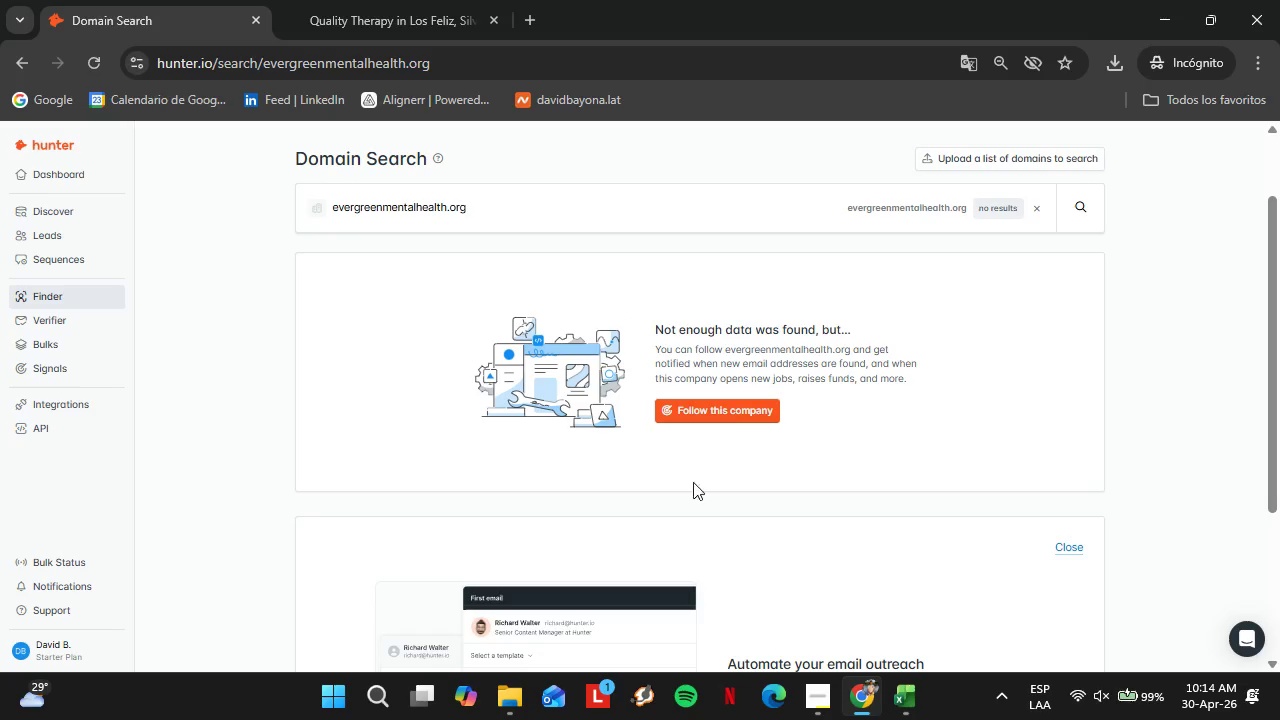 
left_click([907, 702])
 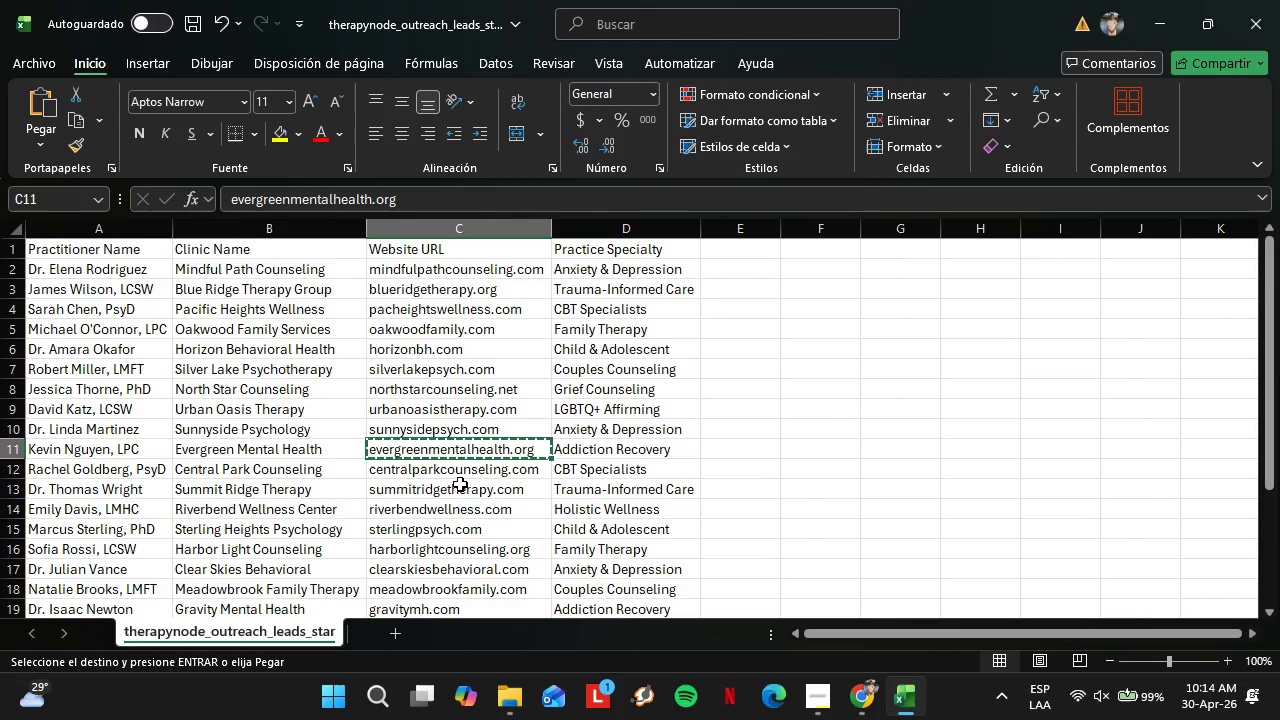 
left_click([439, 470])
 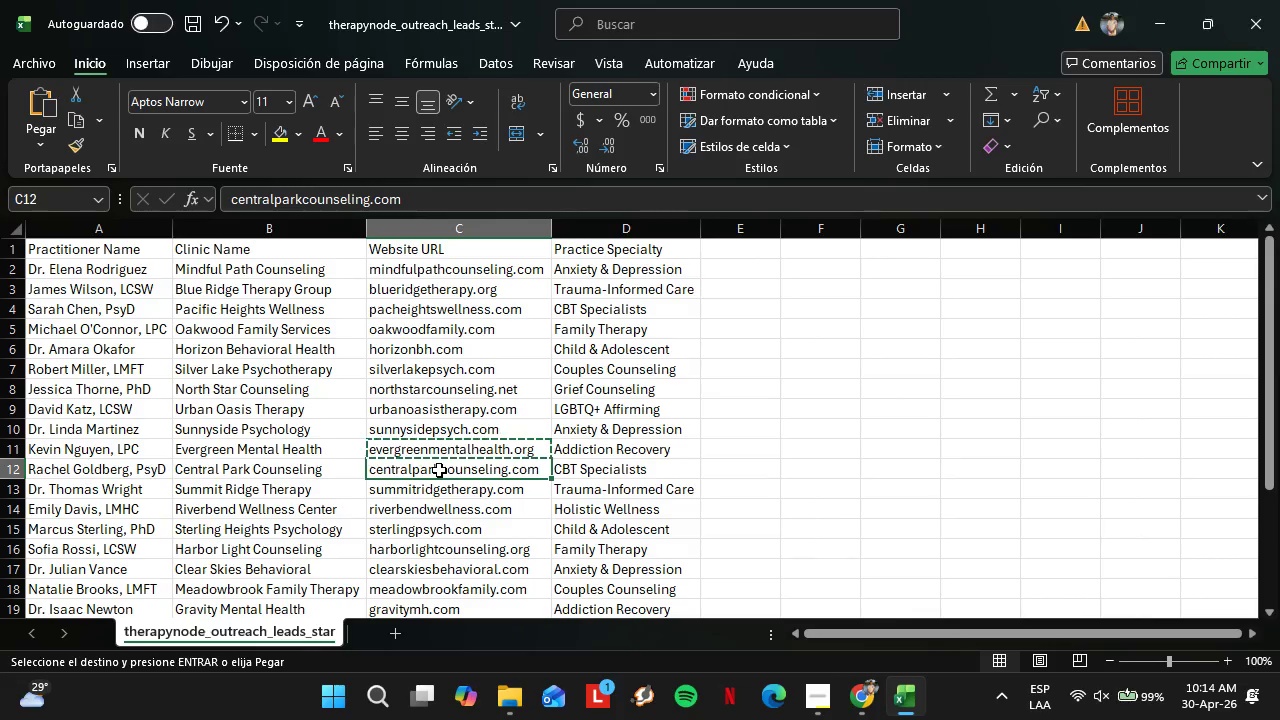 
key(Control+C)
 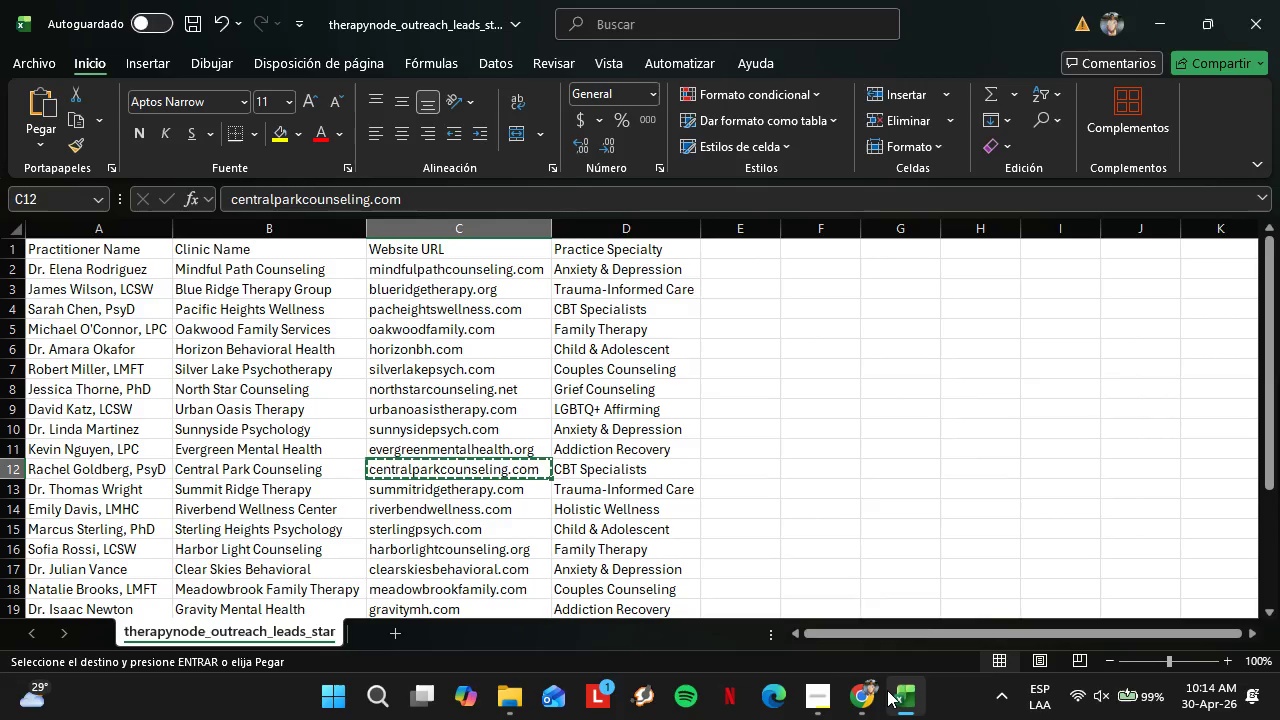 
wait(6.01)
 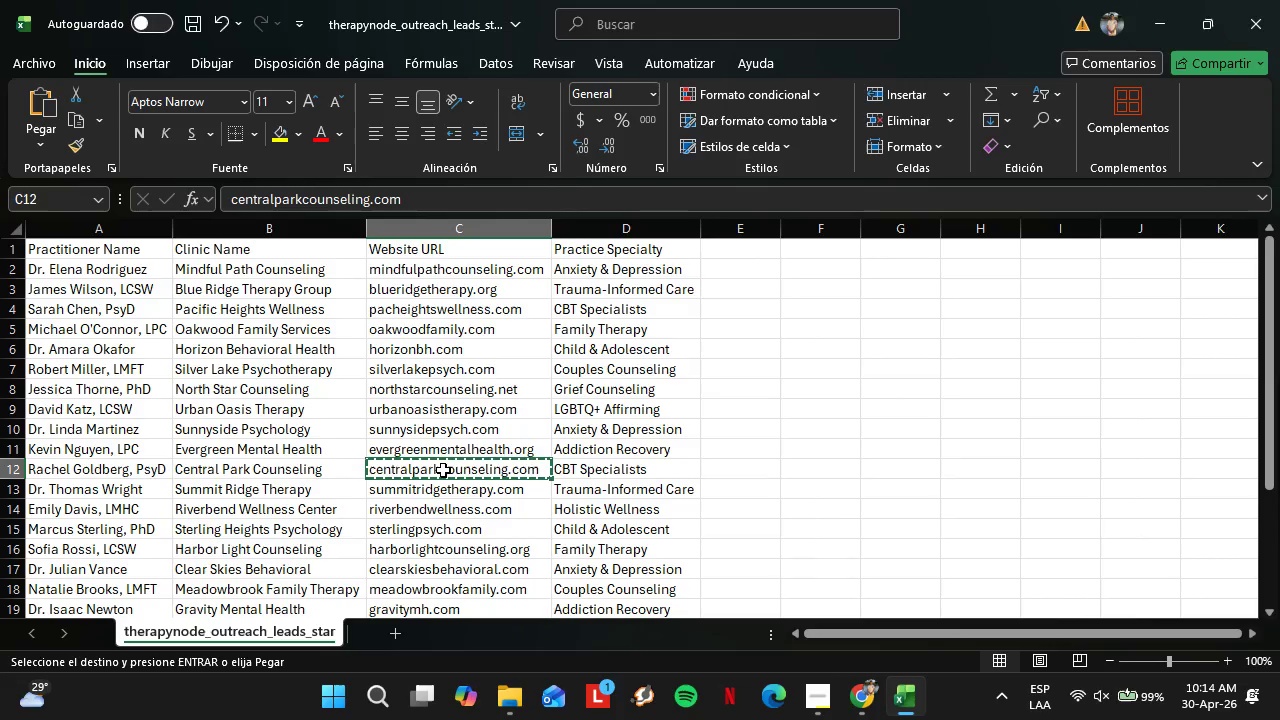 
left_click([874, 695])
 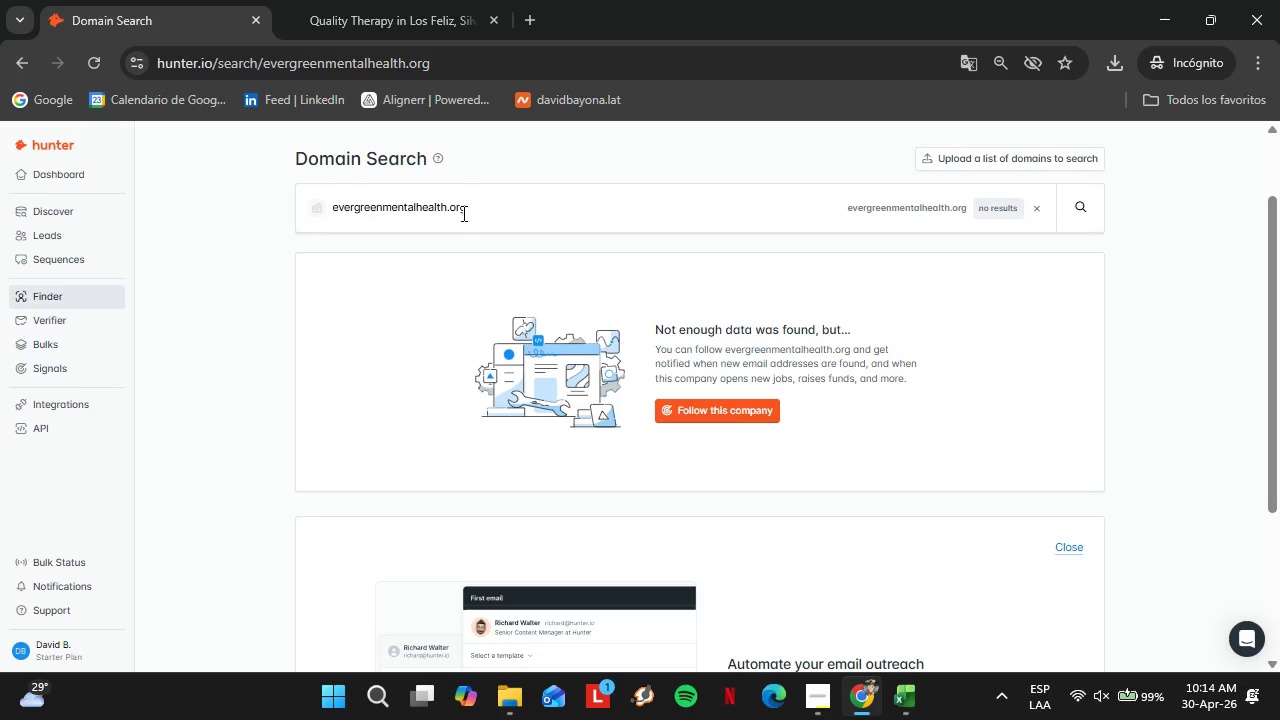 
left_click_drag(start_coordinate=[471, 209], to_coordinate=[311, 225])
 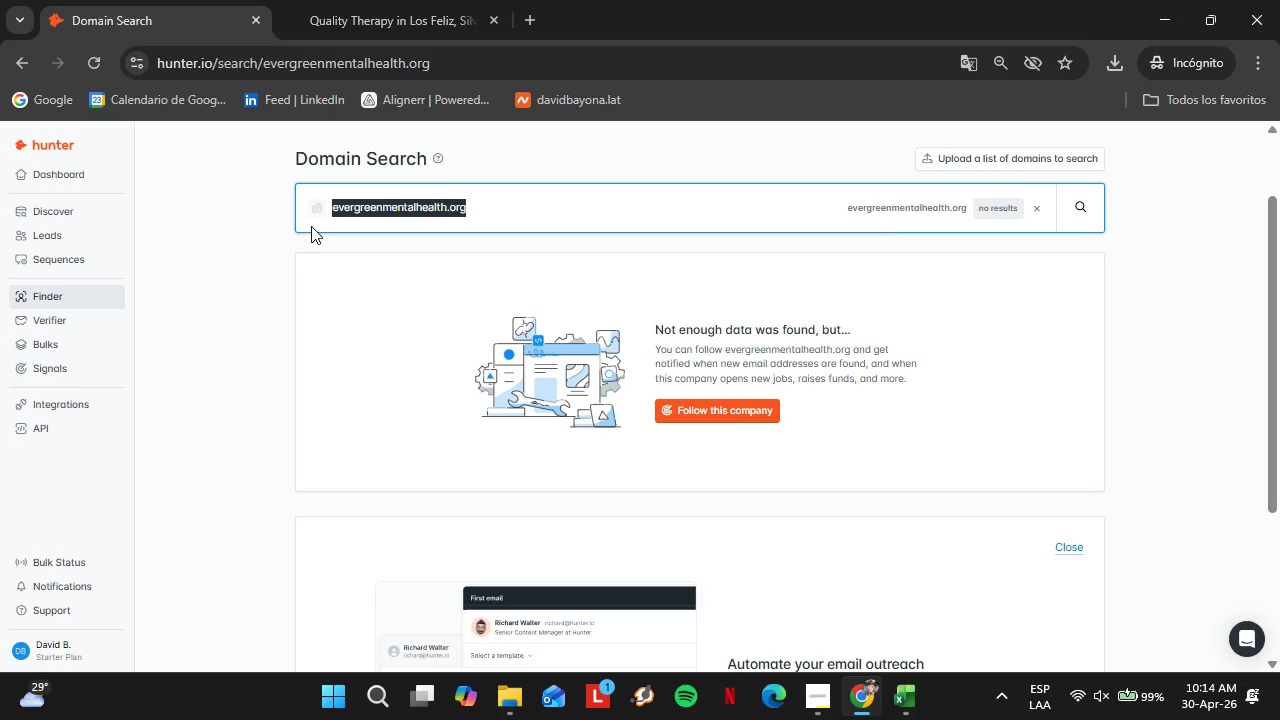 
key(Control+V)
 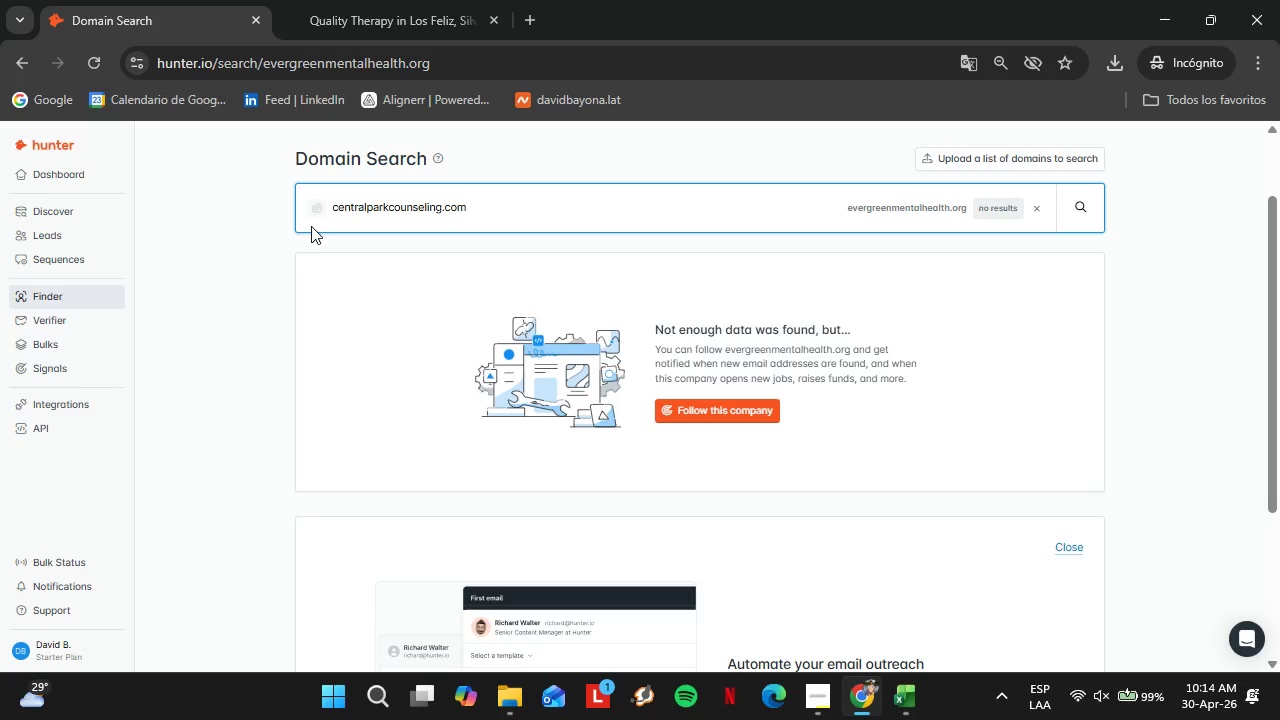 
key(Enter)
 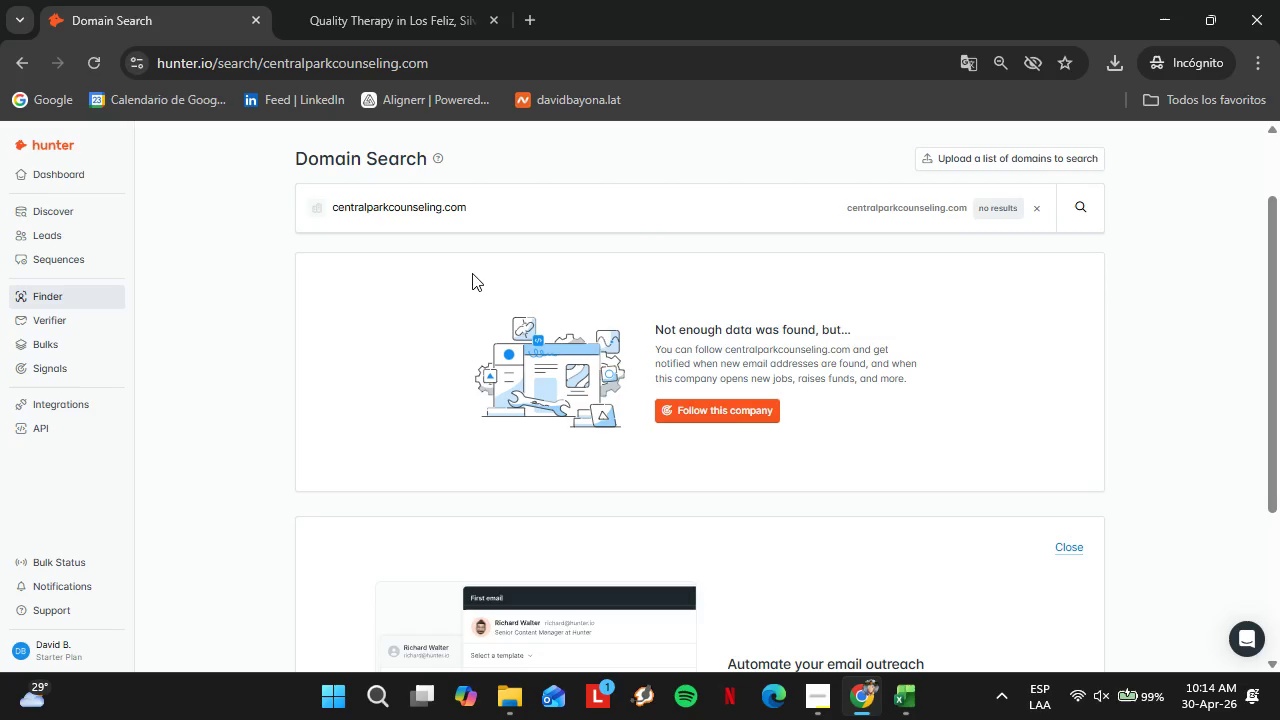 
wait(5.61)
 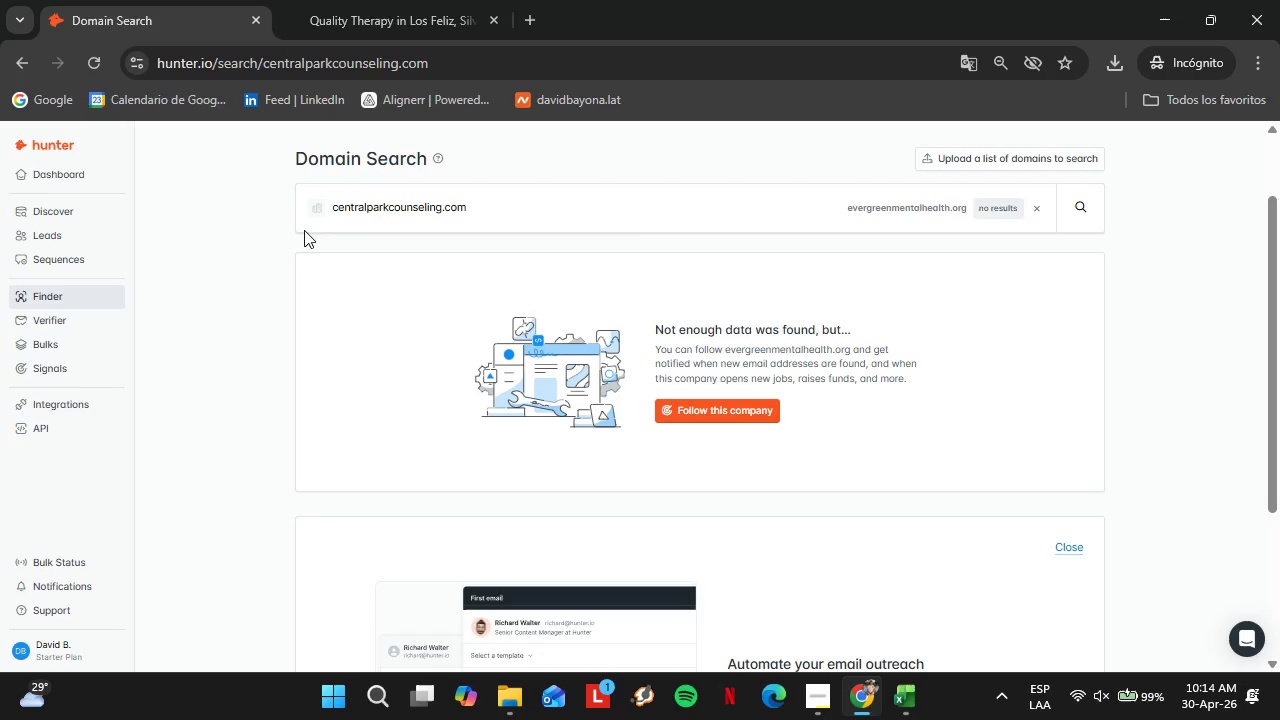 
left_click([900, 696])
 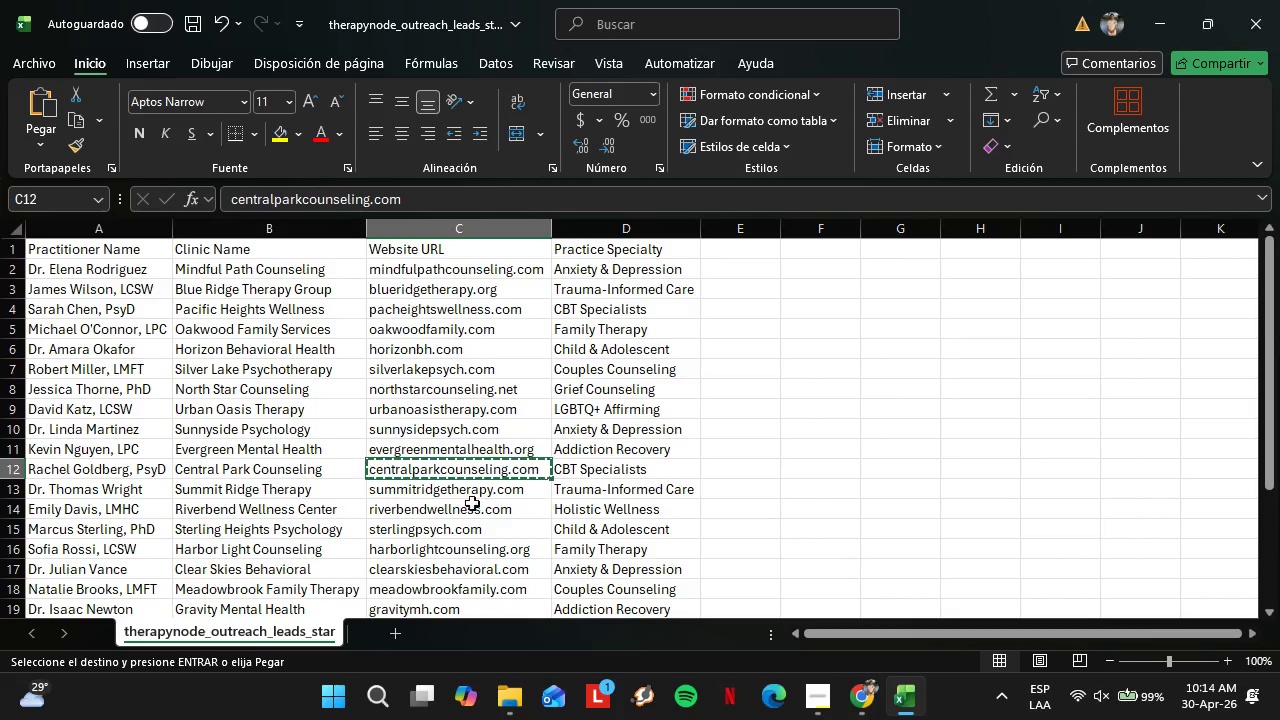 
left_click([444, 492])
 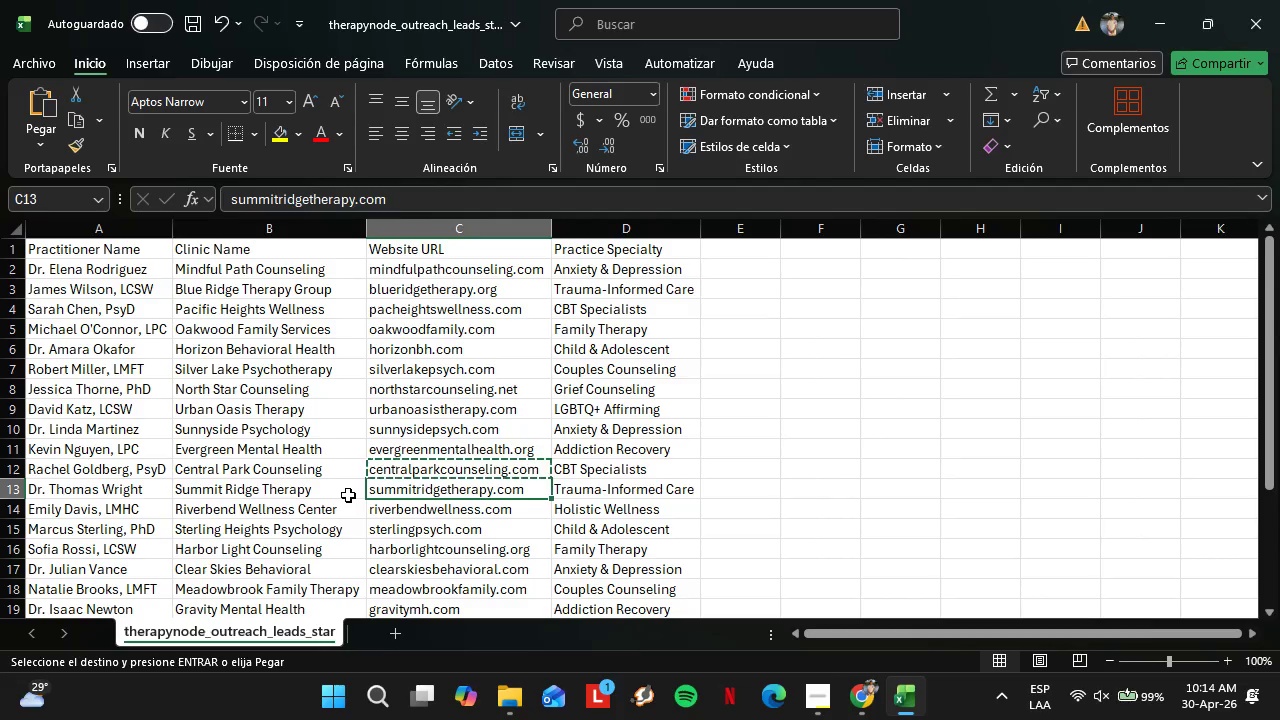 
key(Control+C)
 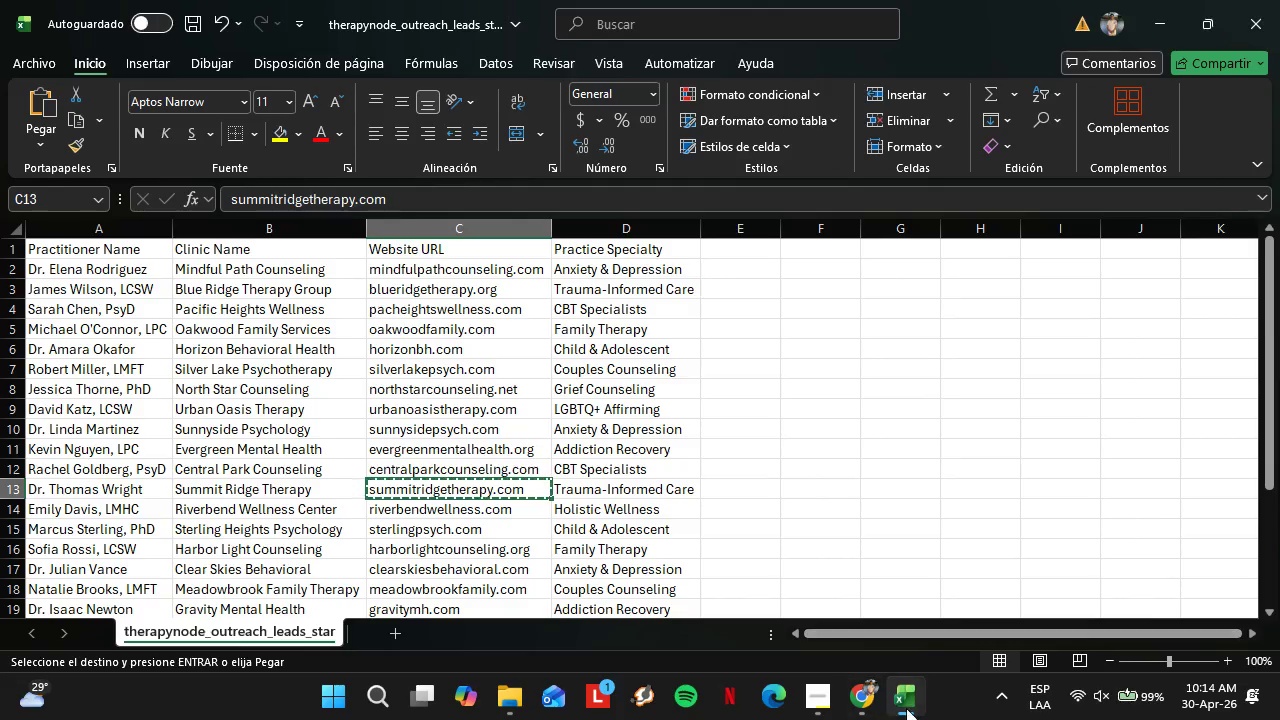 
left_click([876, 701])
 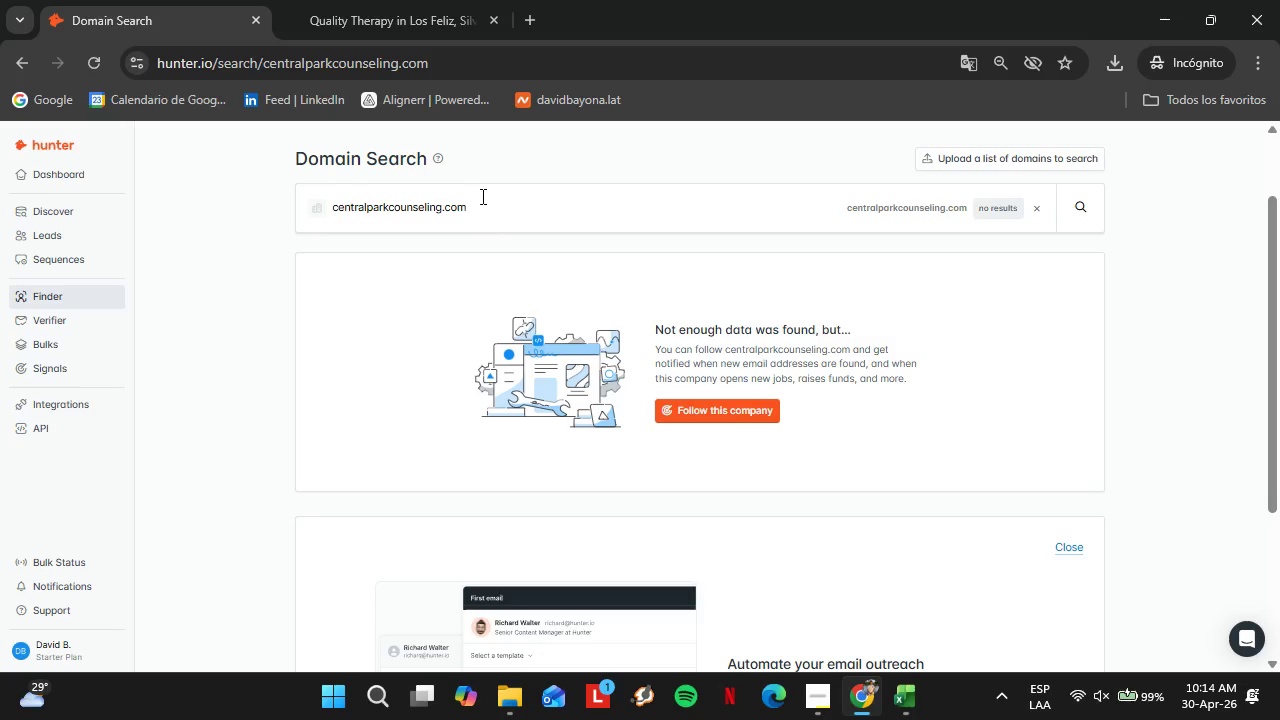 
left_click_drag(start_coordinate=[481, 199], to_coordinate=[315, 218])
 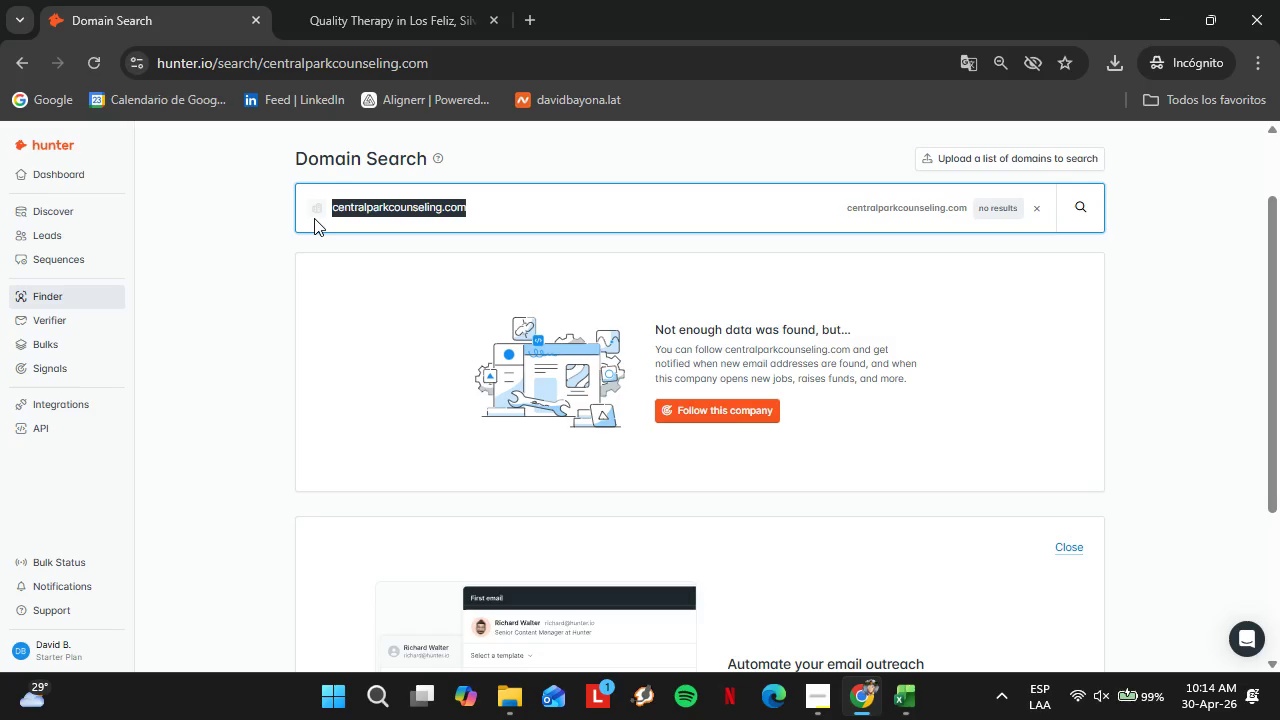 
key(Control+V)
 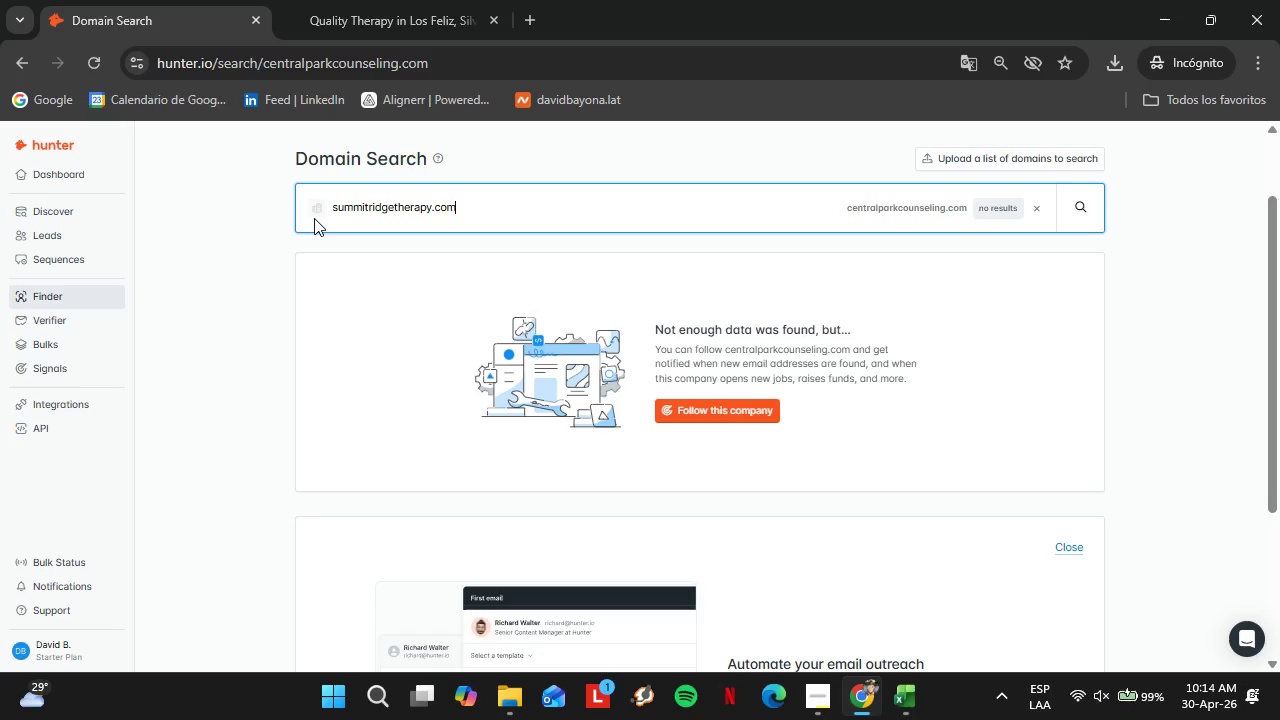 
key(Enter)
 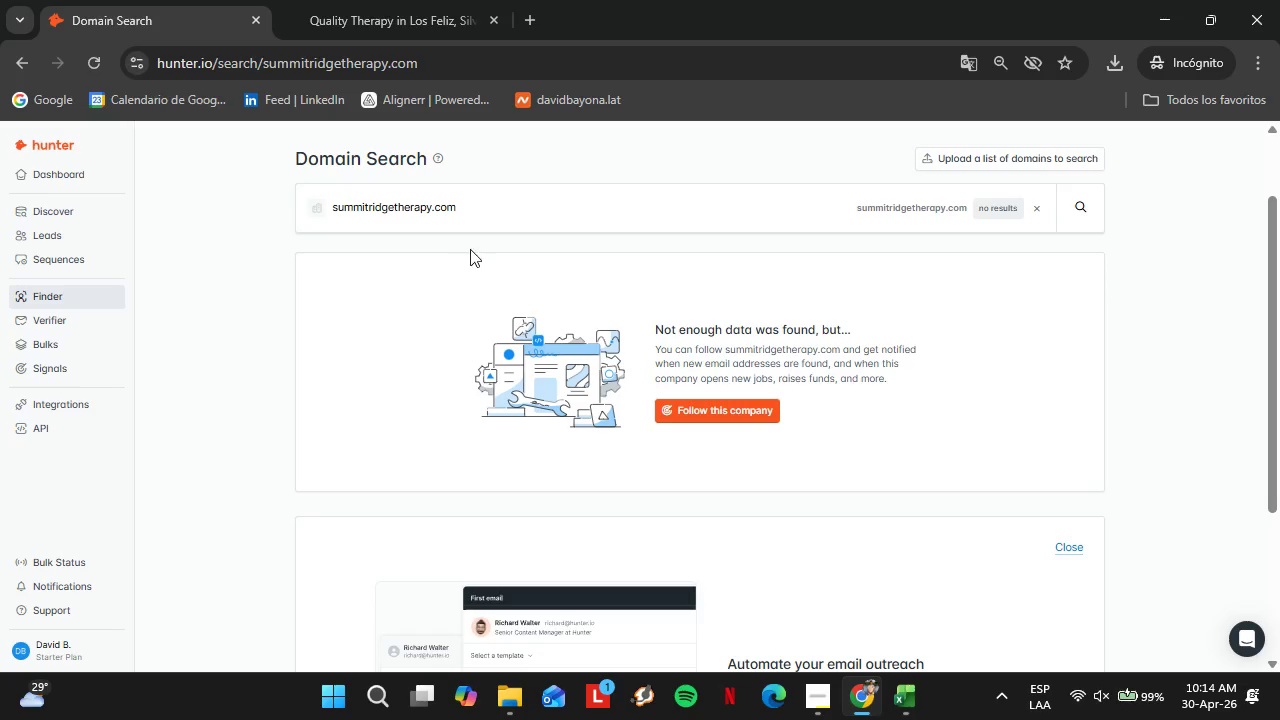 
left_click([909, 712])
 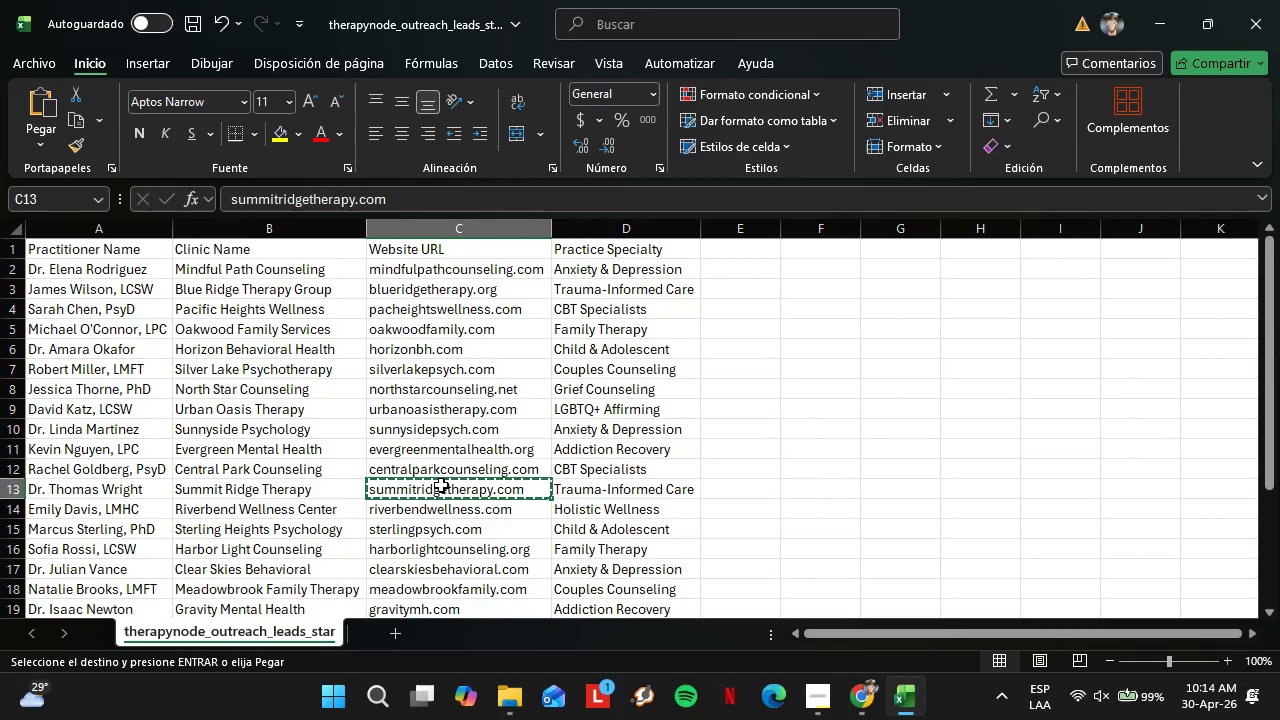 
scroll: coordinate [431, 454], scroll_direction: down, amount: 2.0
 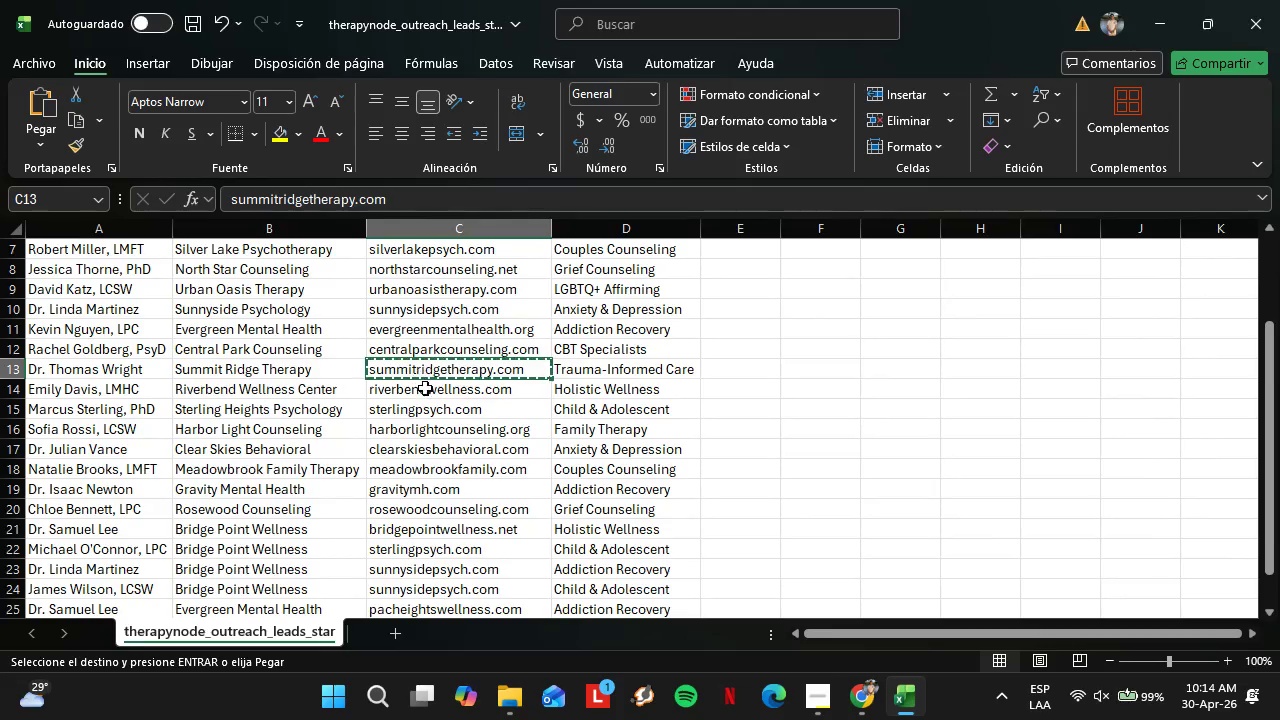 
left_click([425, 389])
 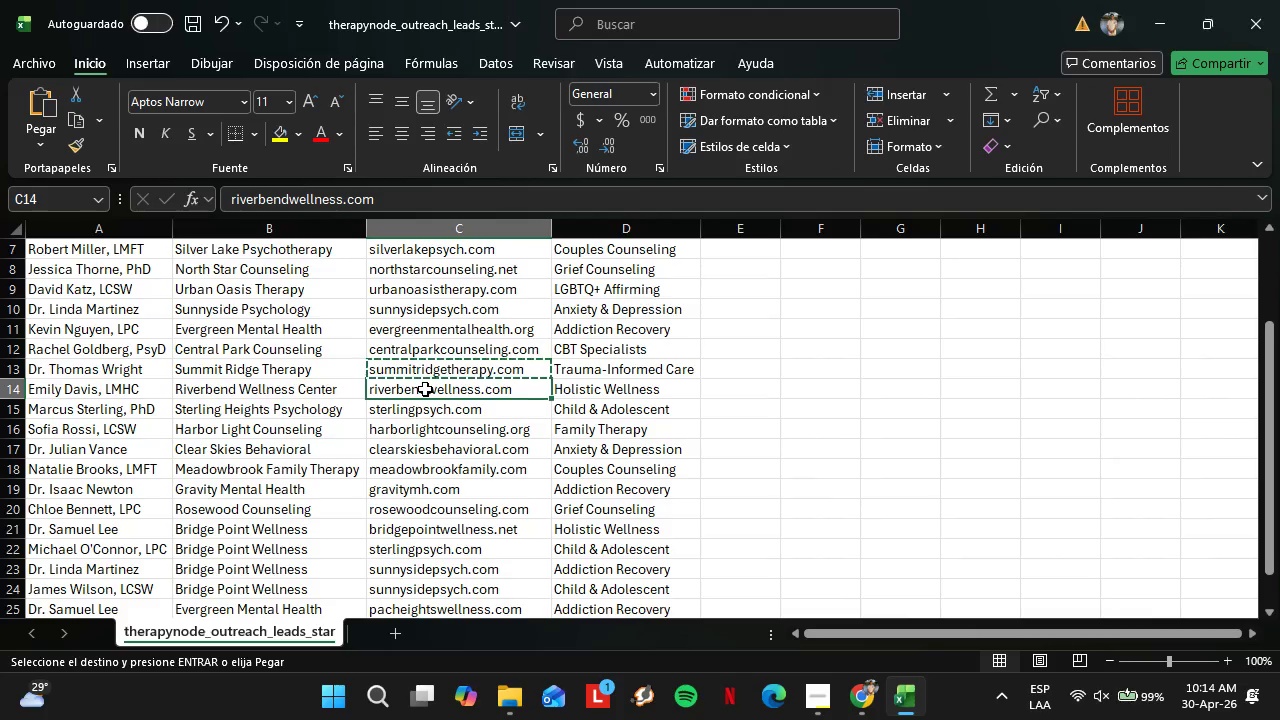 
key(Control+C)
 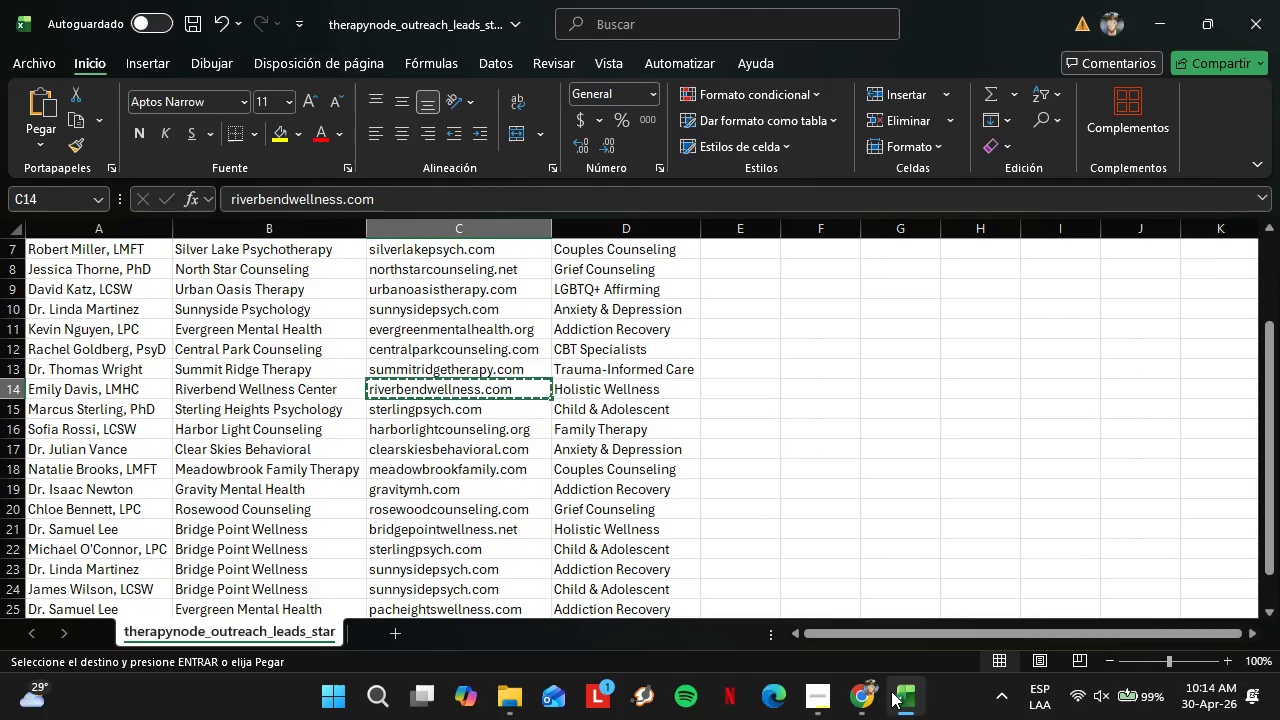 
left_click([874, 689])
 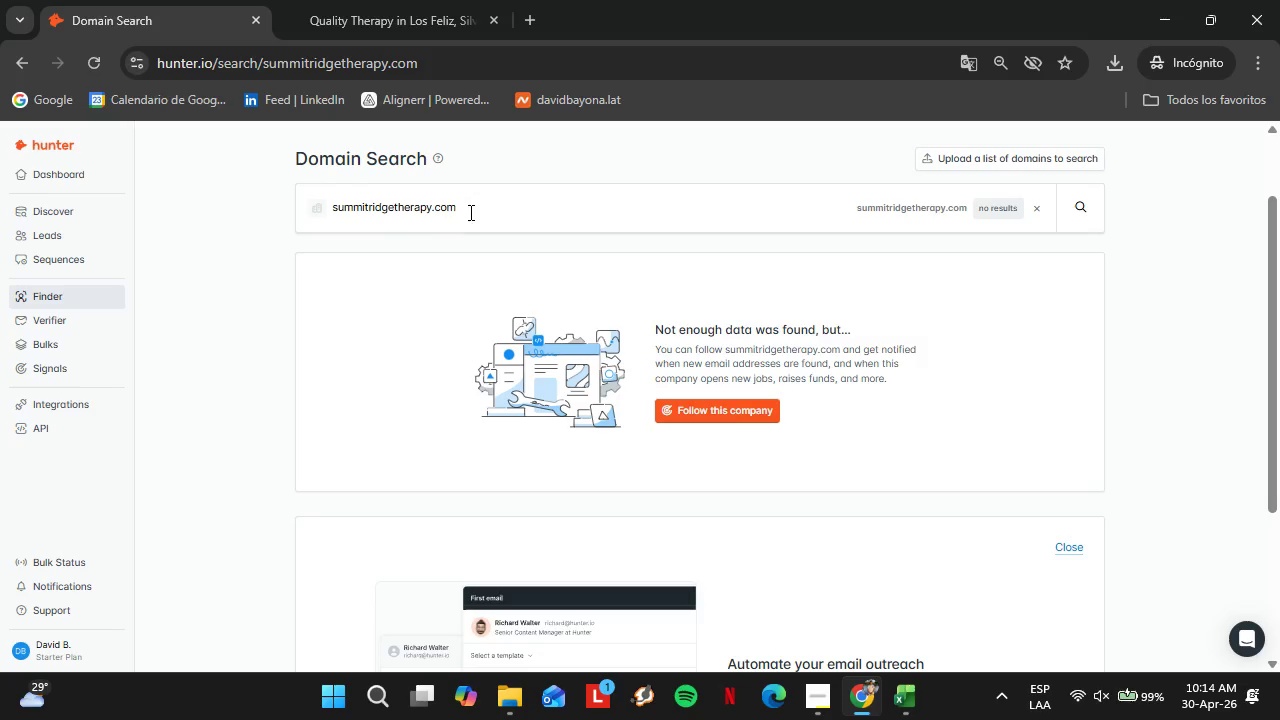 
left_click_drag(start_coordinate=[475, 211], to_coordinate=[327, 208])
 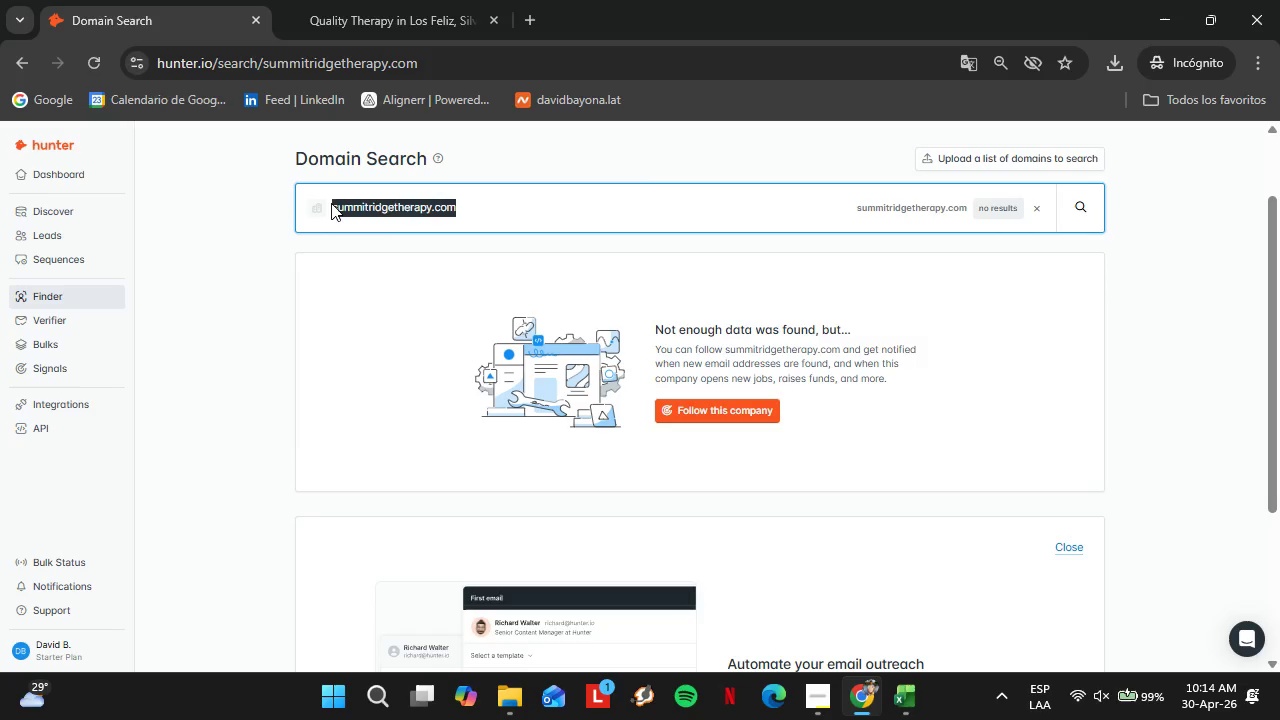 
key(Control+V)
 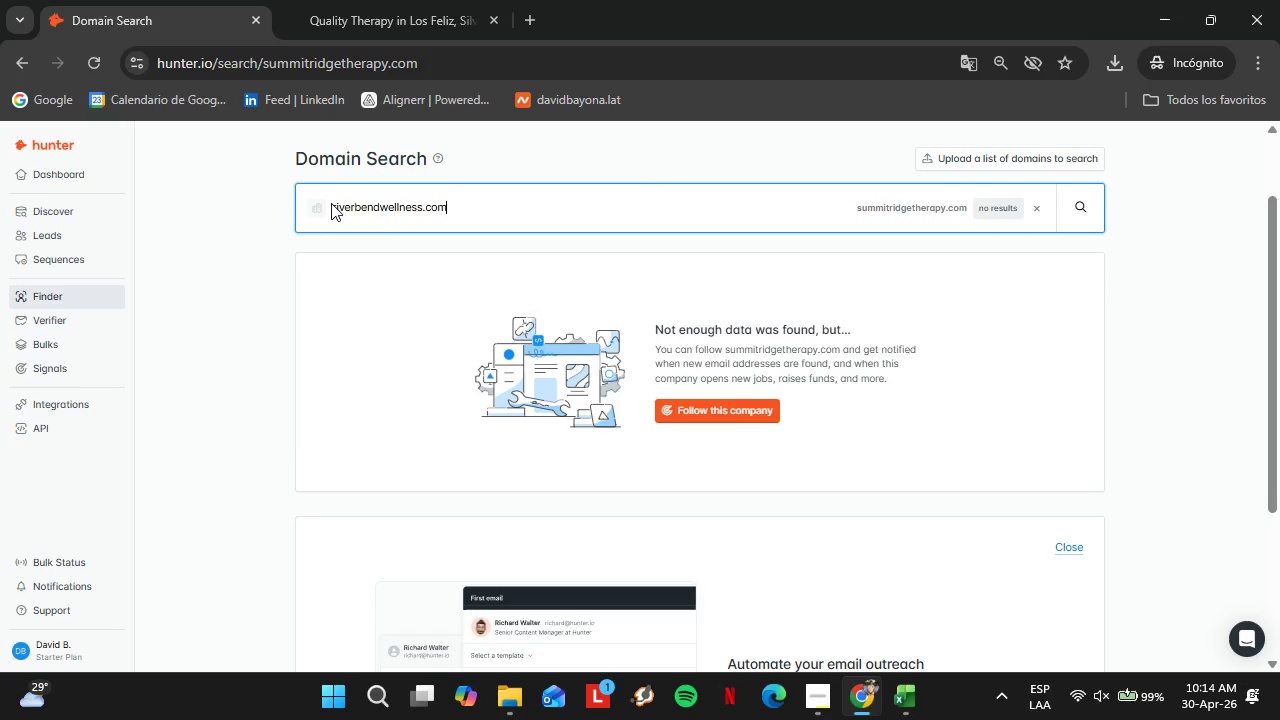 
key(Enter)
 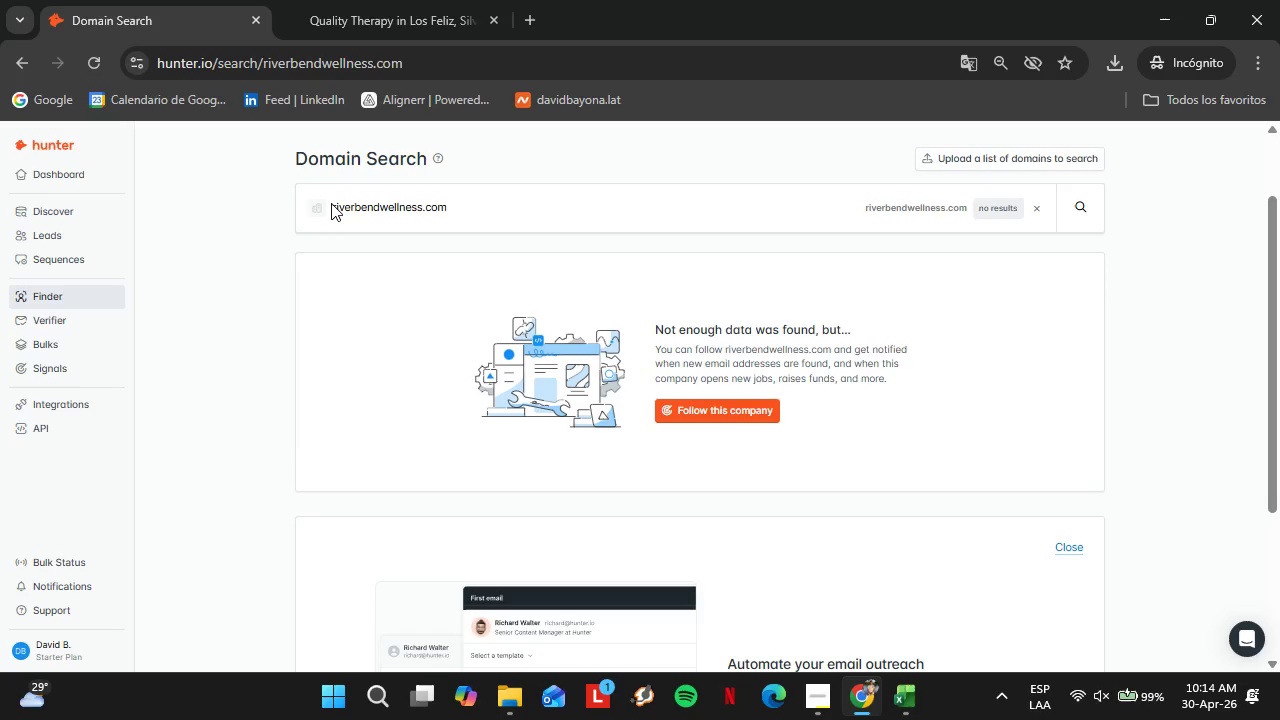 
wait(8.12)
 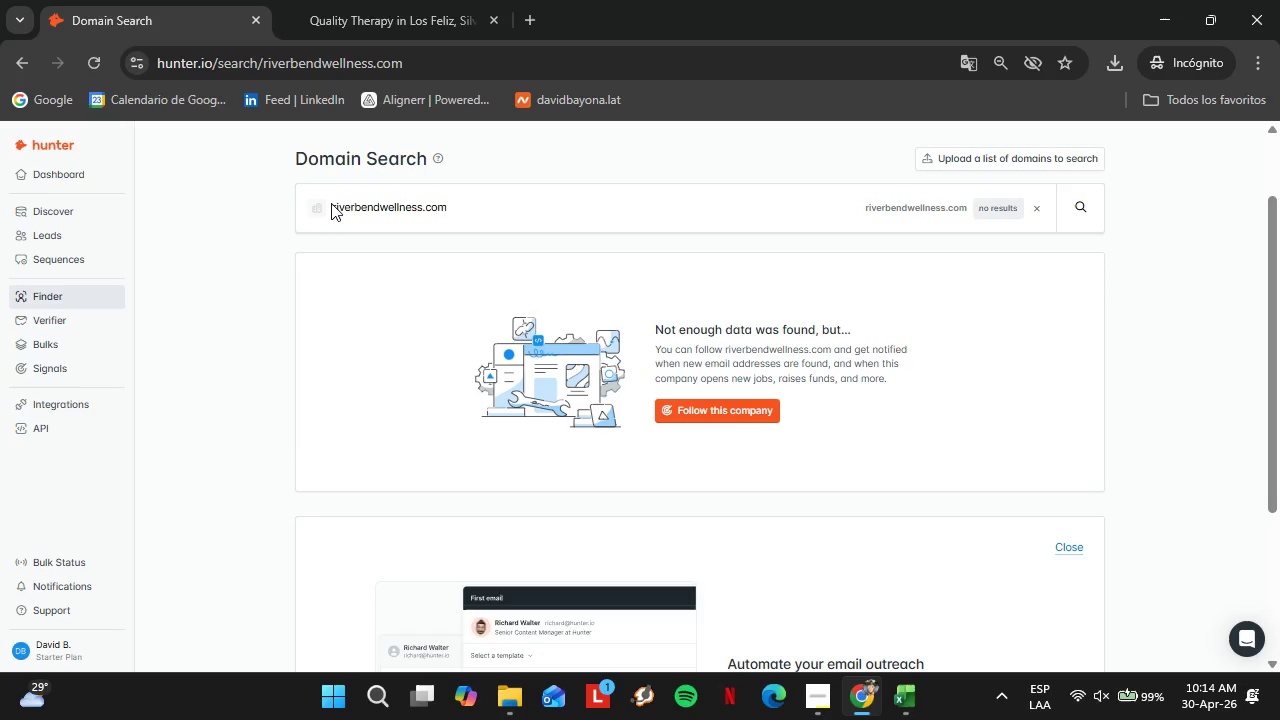 
left_click([912, 700])
 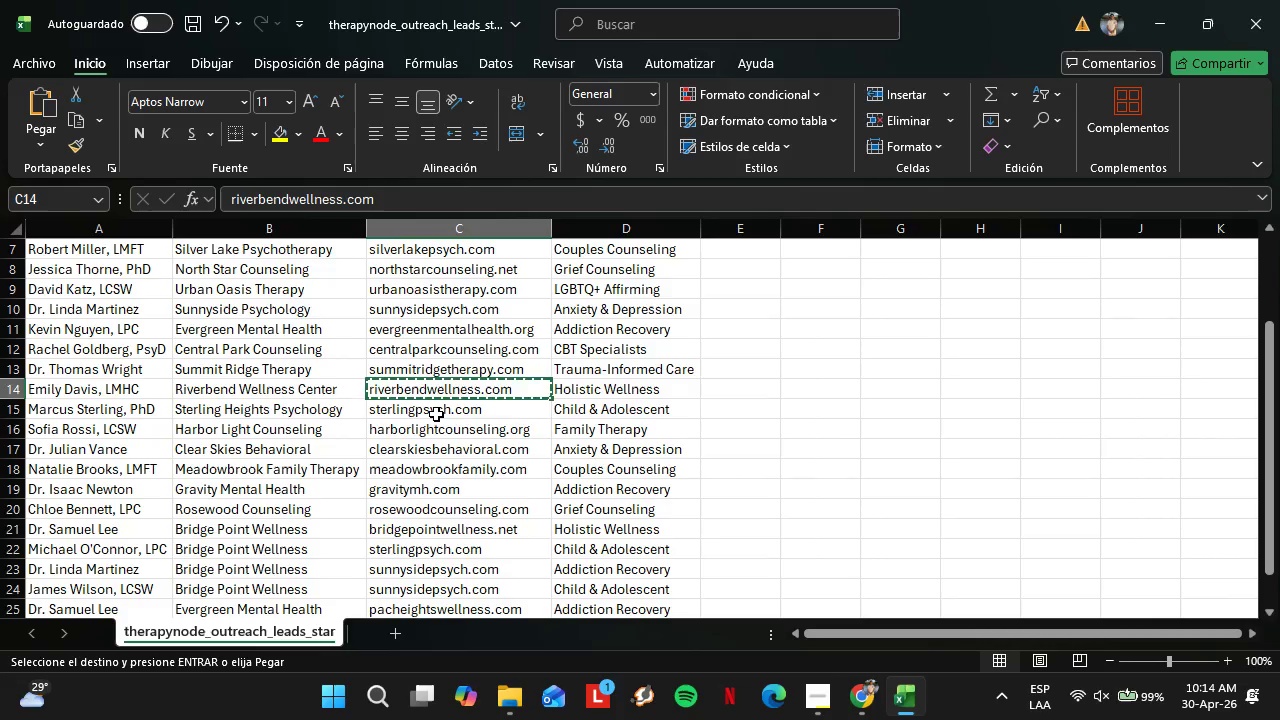 
left_click([436, 414])
 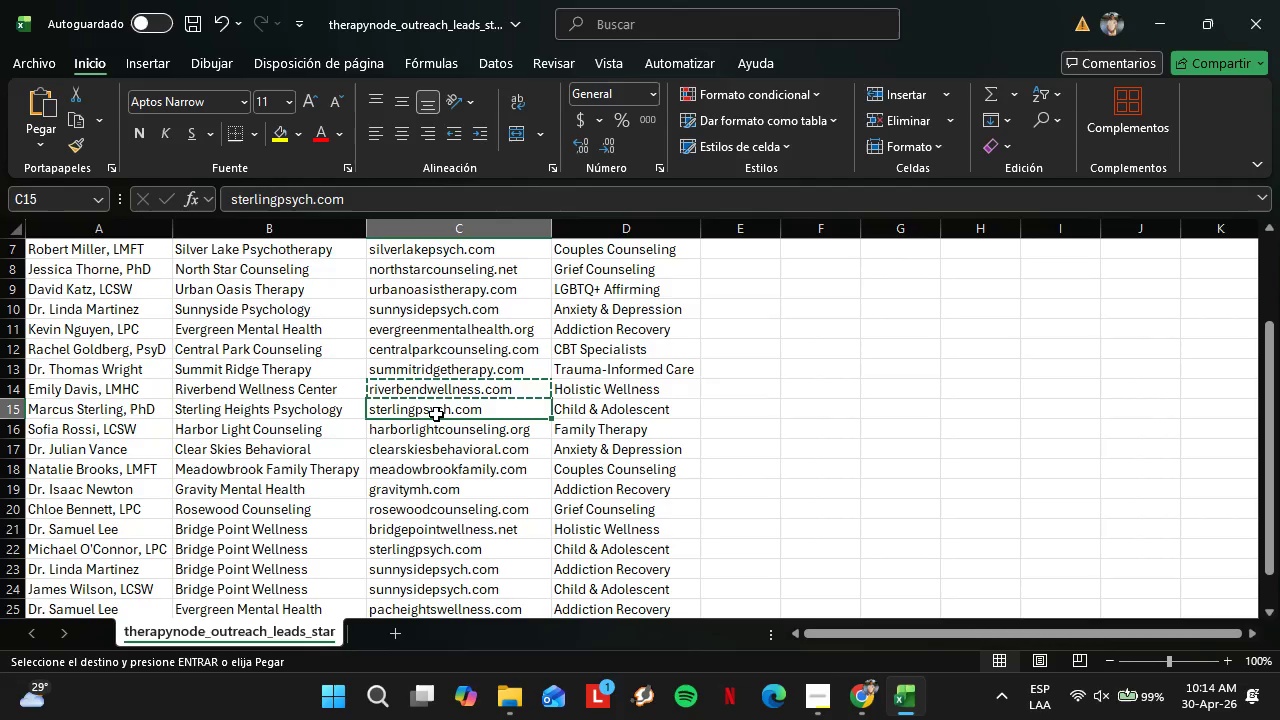 
right_click([436, 414])
 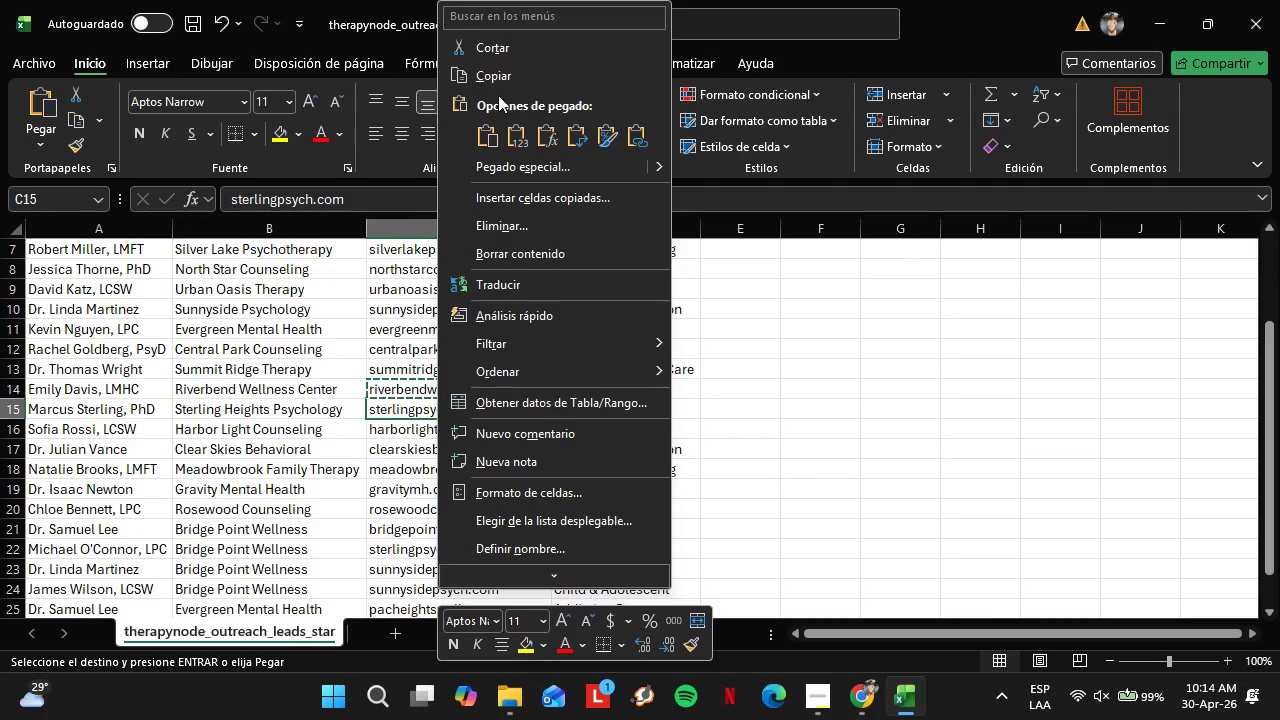 
left_click([491, 83])
 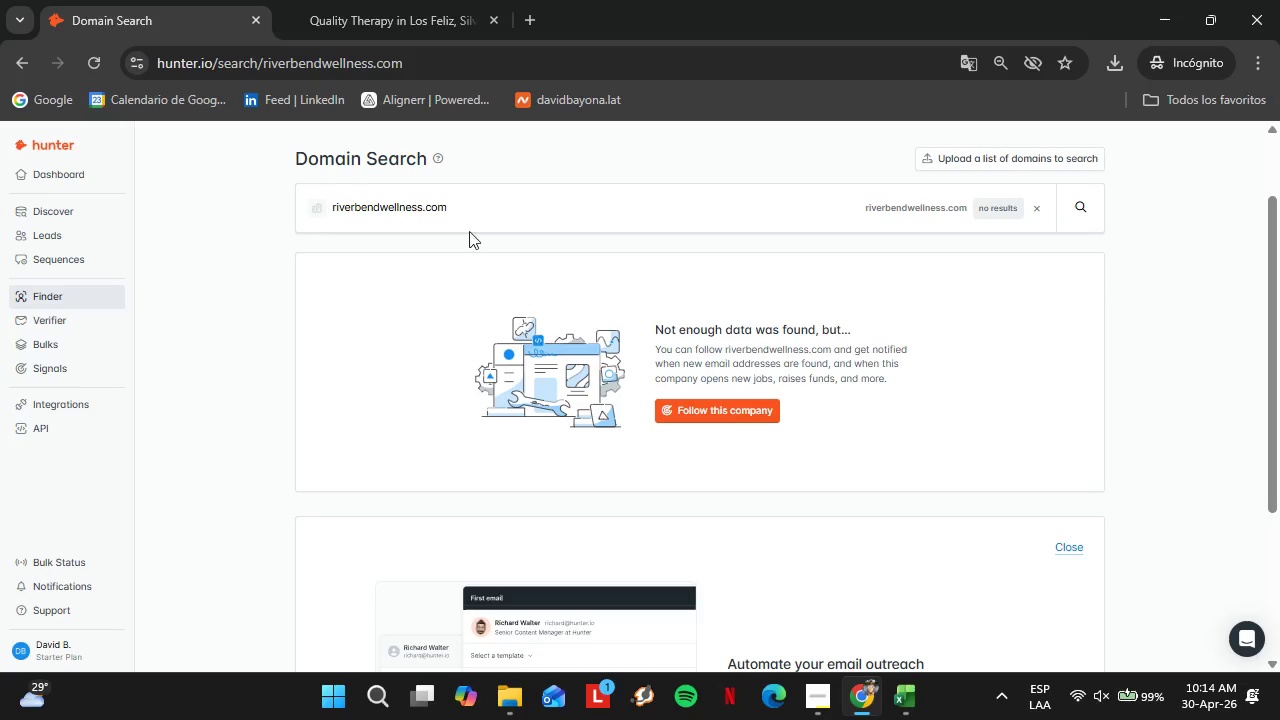 
double_click([465, 209])
 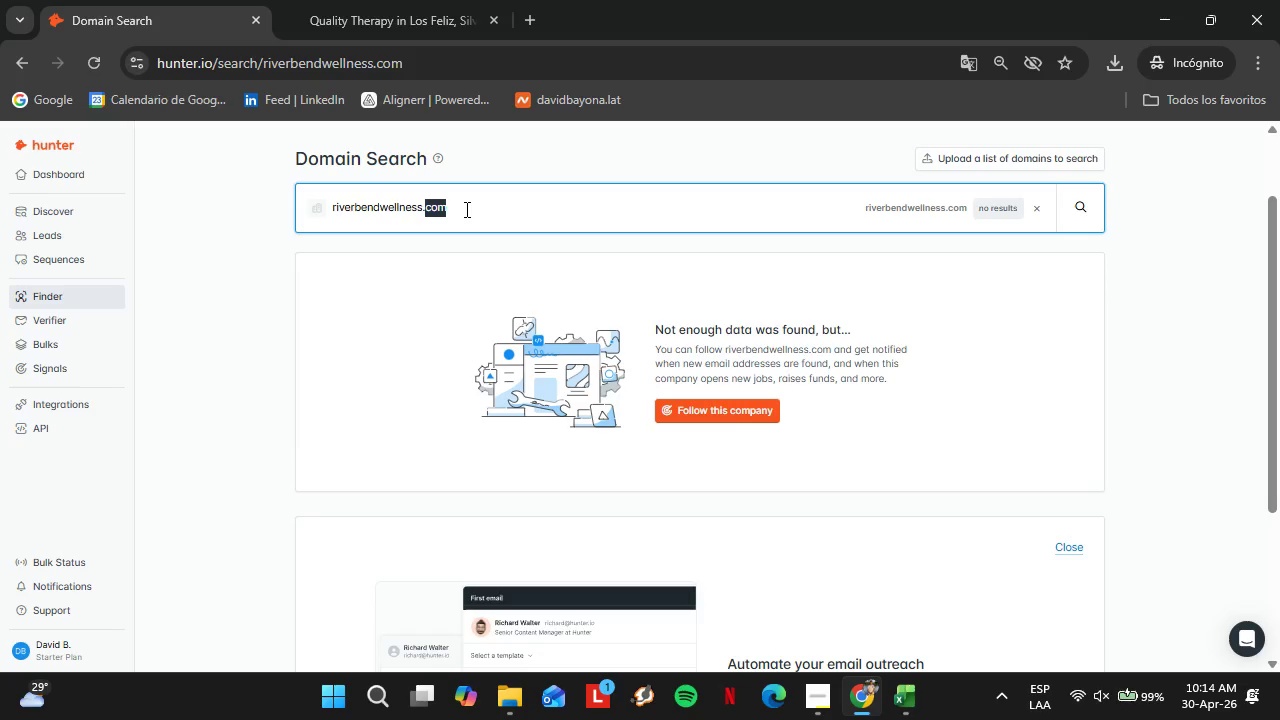 
triple_click([465, 209])
 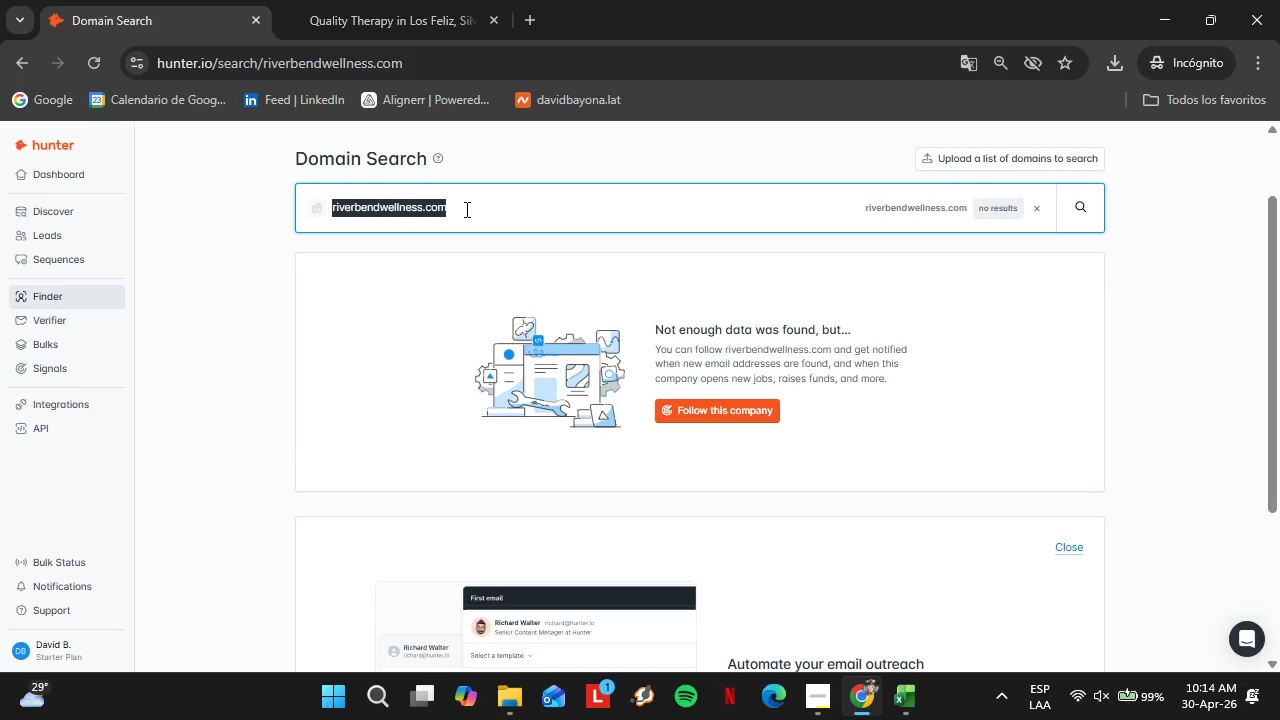 
key(Control+V)
 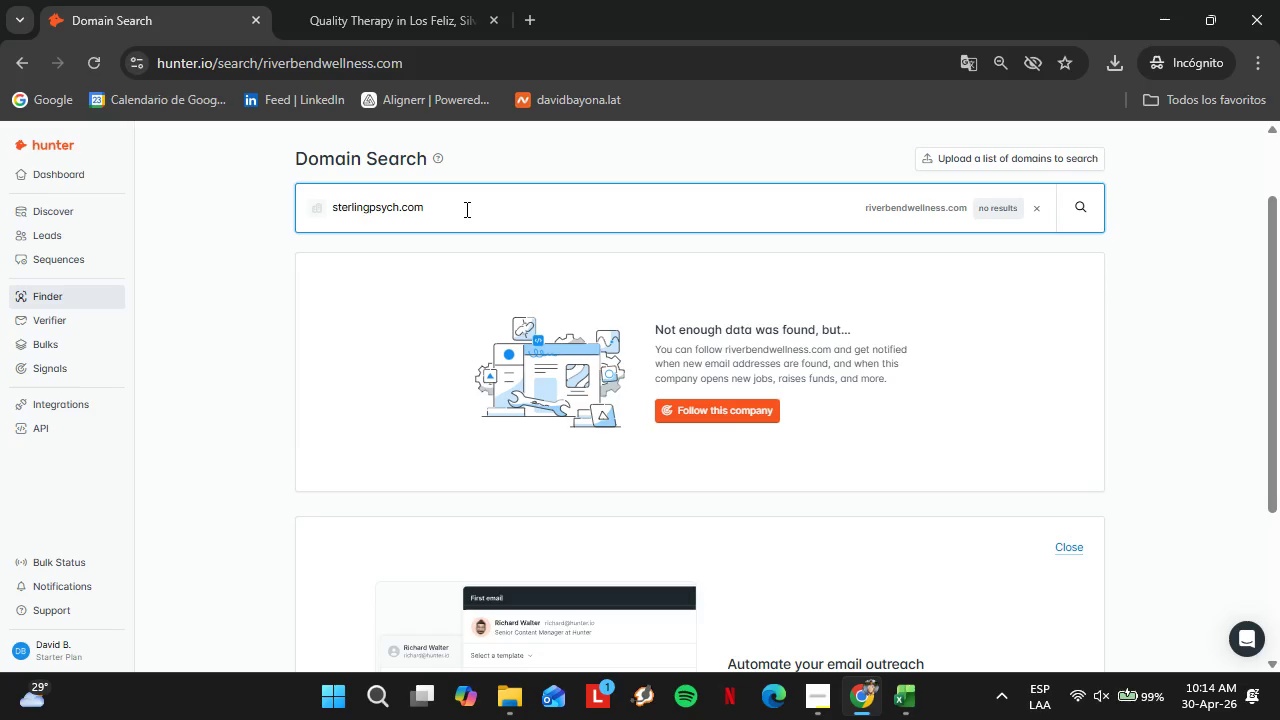 
key(Enter)
 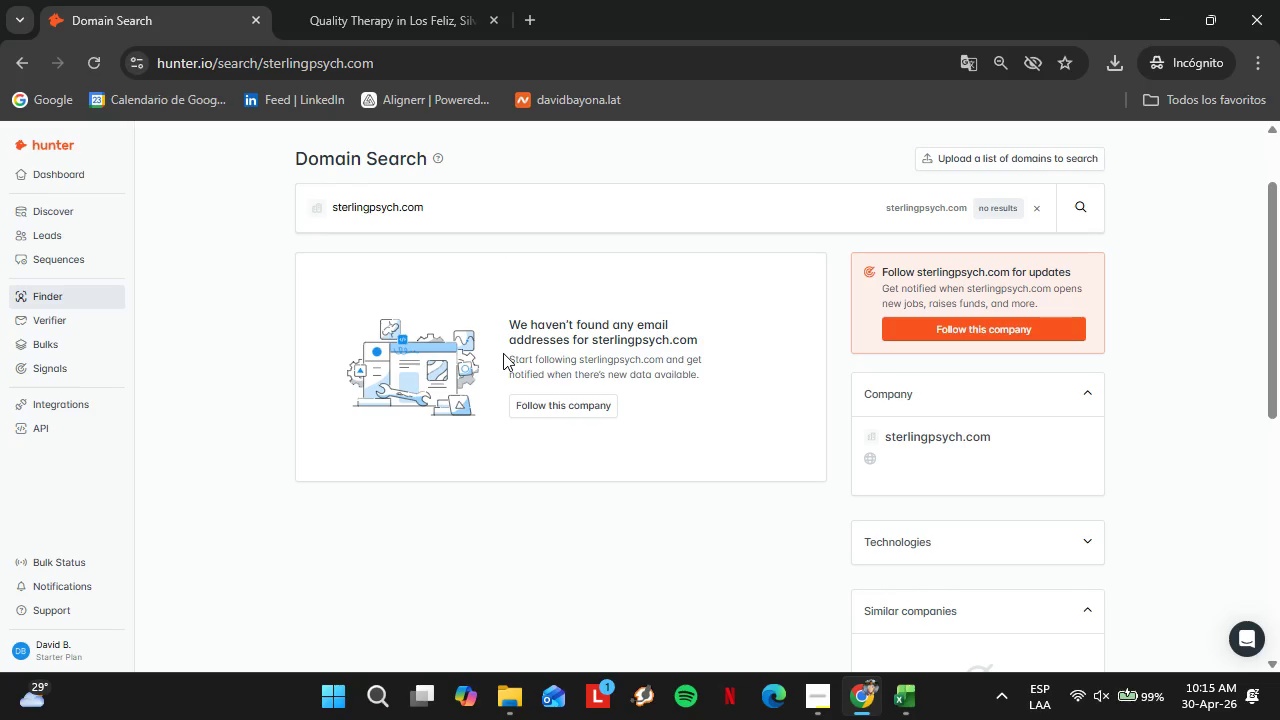 
wait(14.56)
 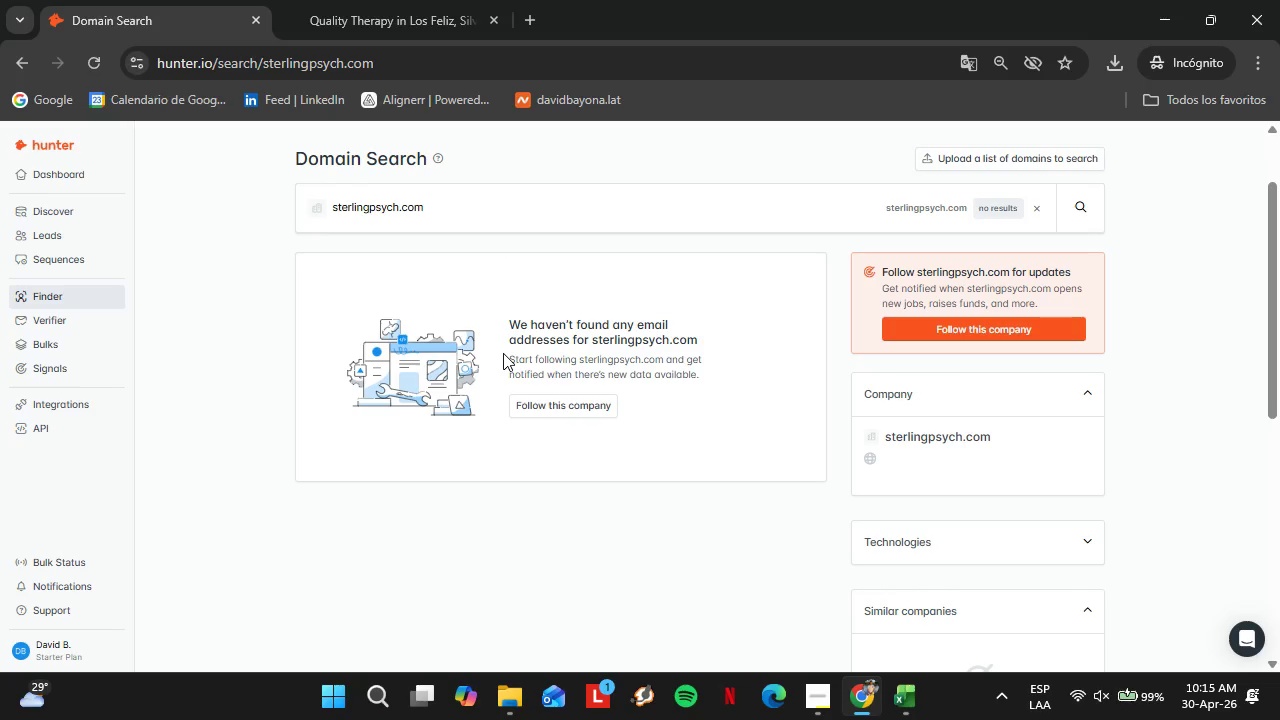 
left_click([897, 698])
 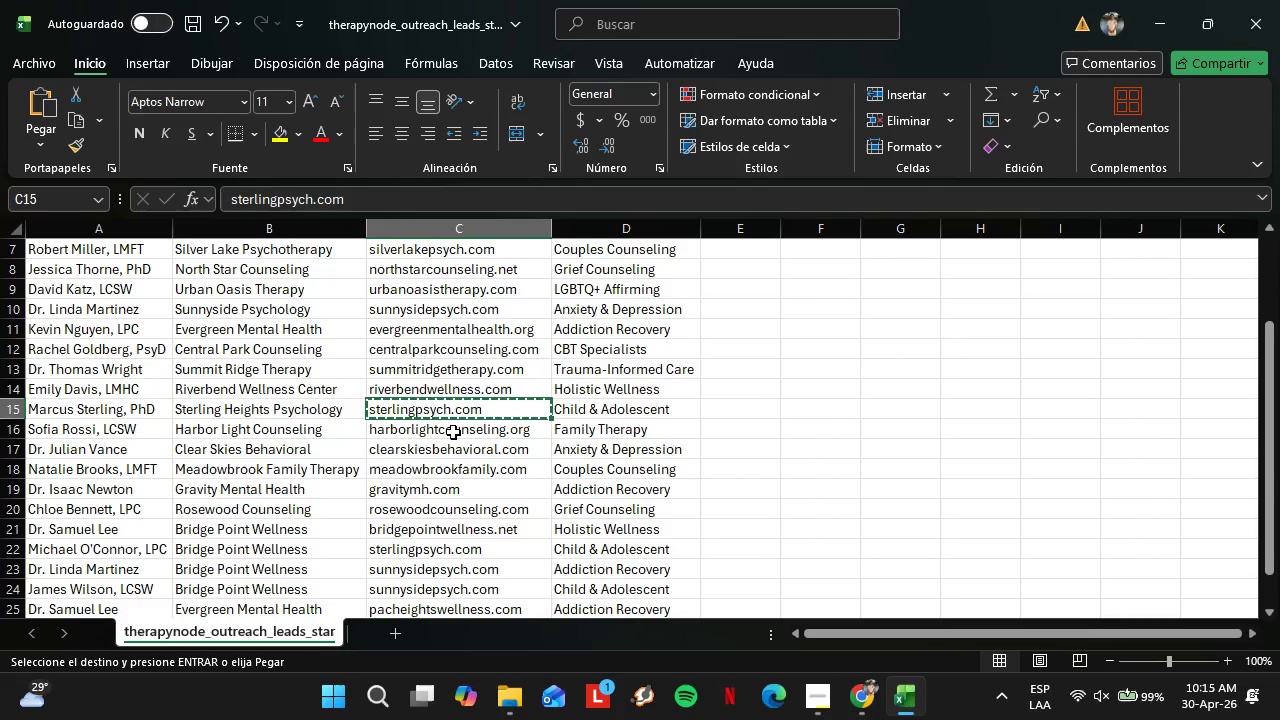 
left_click([451, 431])
 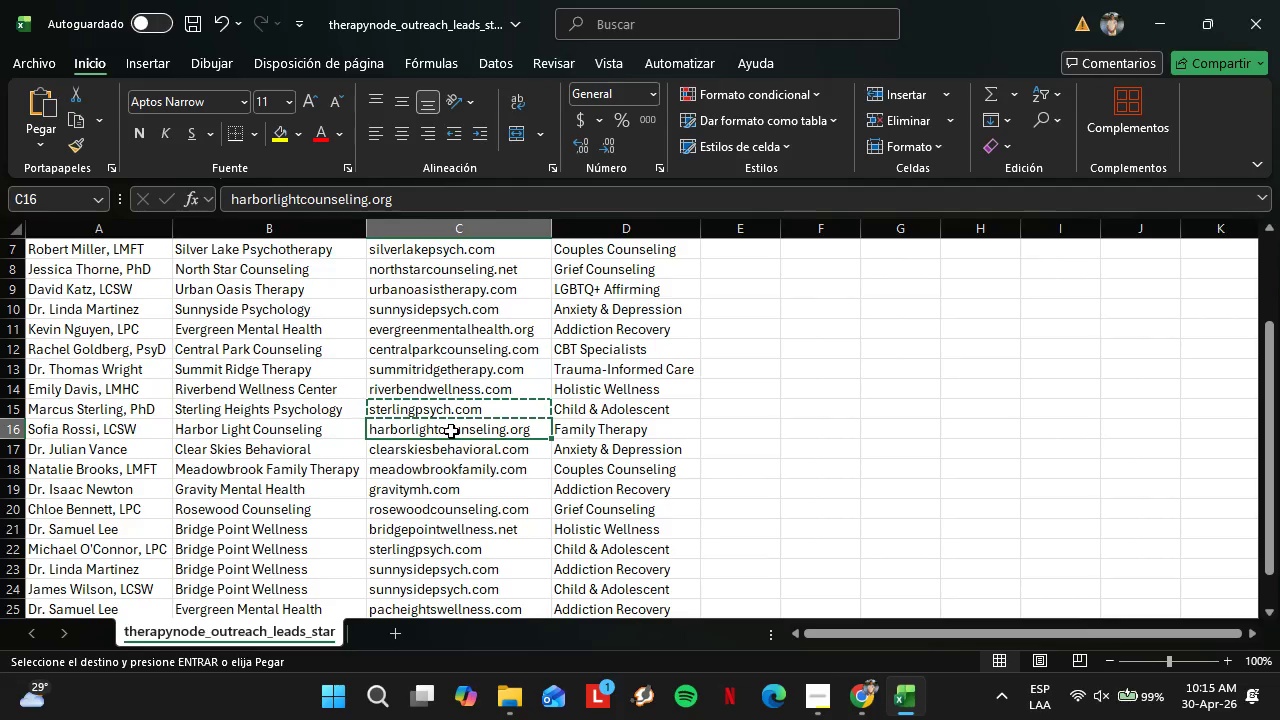 
key(Control+C)
 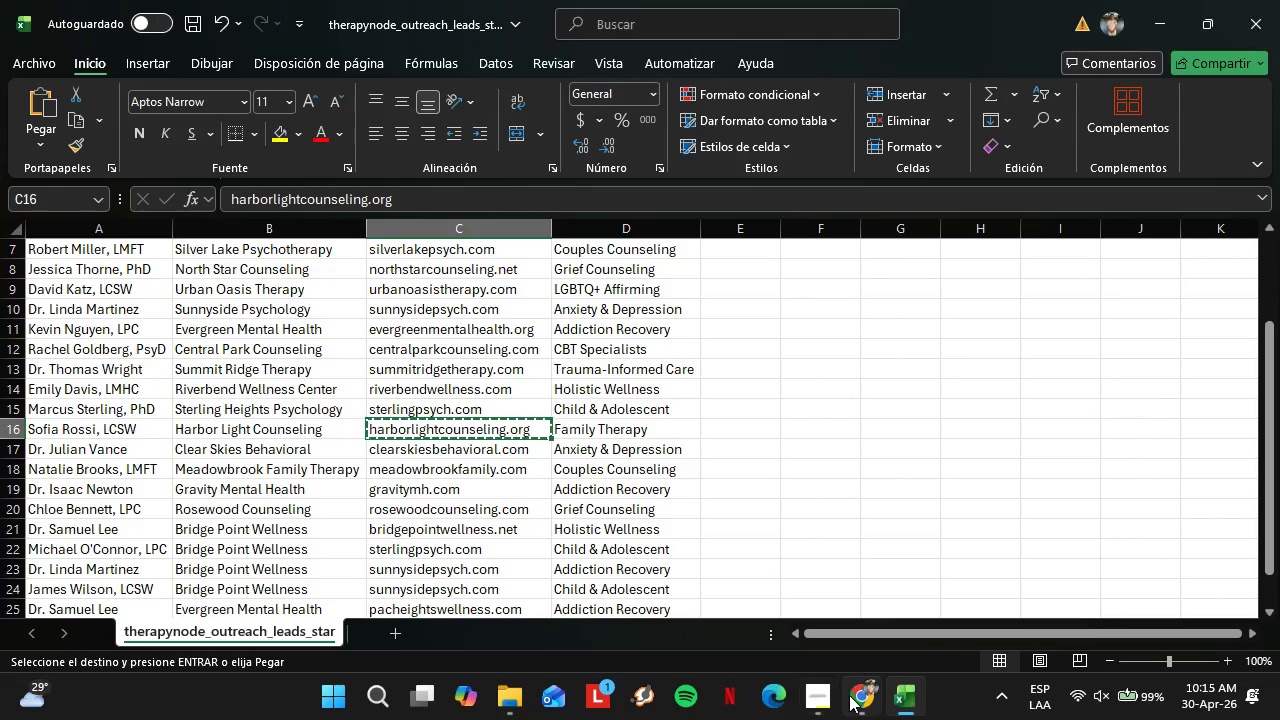 
left_click([853, 696])
 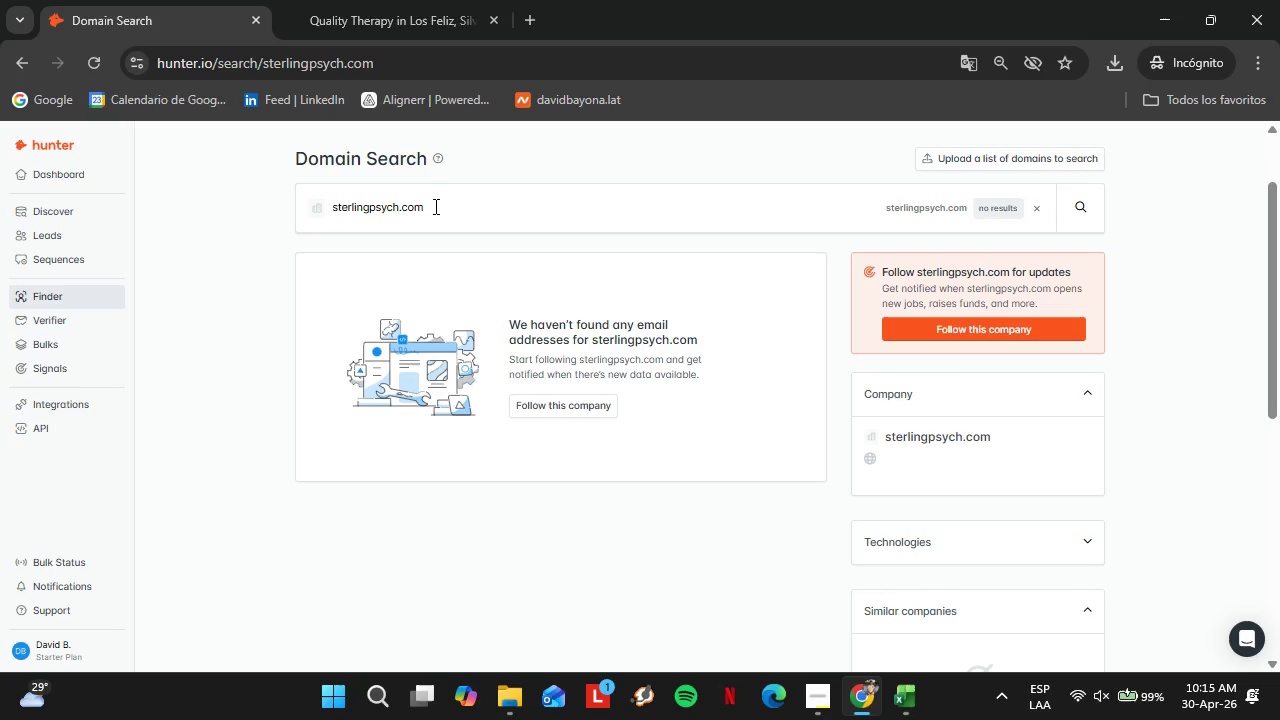 
left_click_drag(start_coordinate=[434, 208], to_coordinate=[294, 180])
 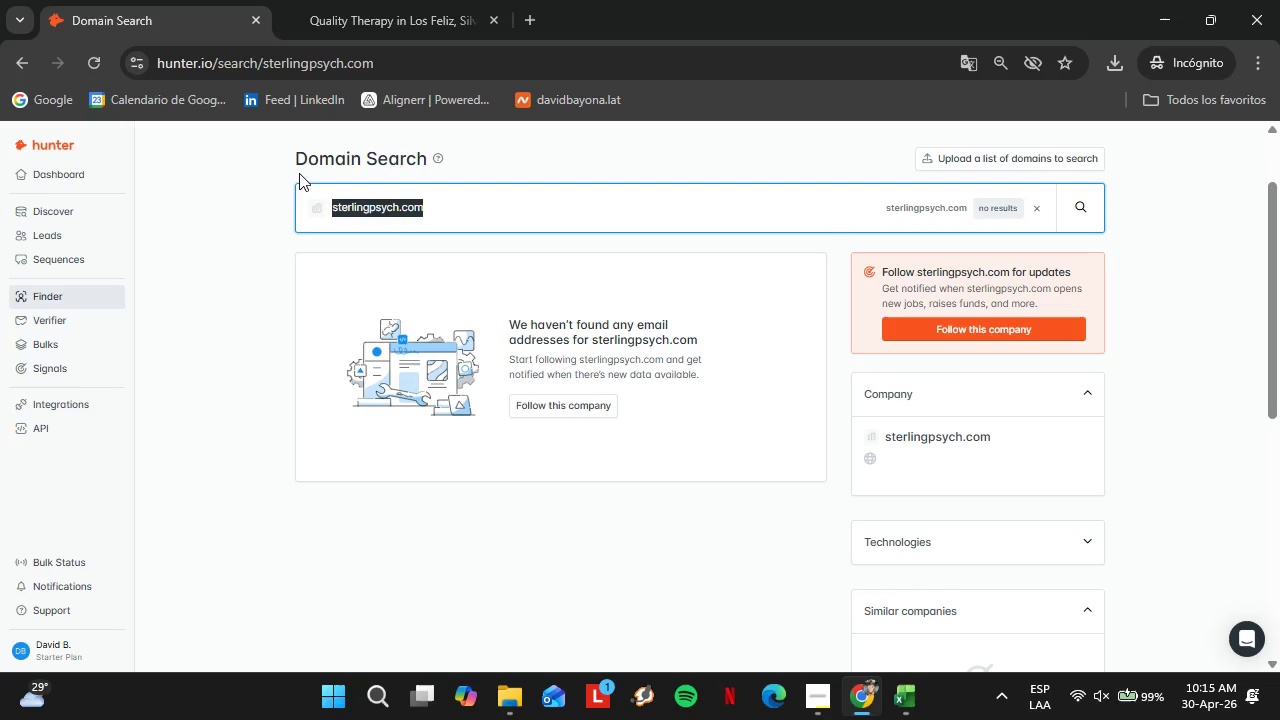 
key(Control+V)
 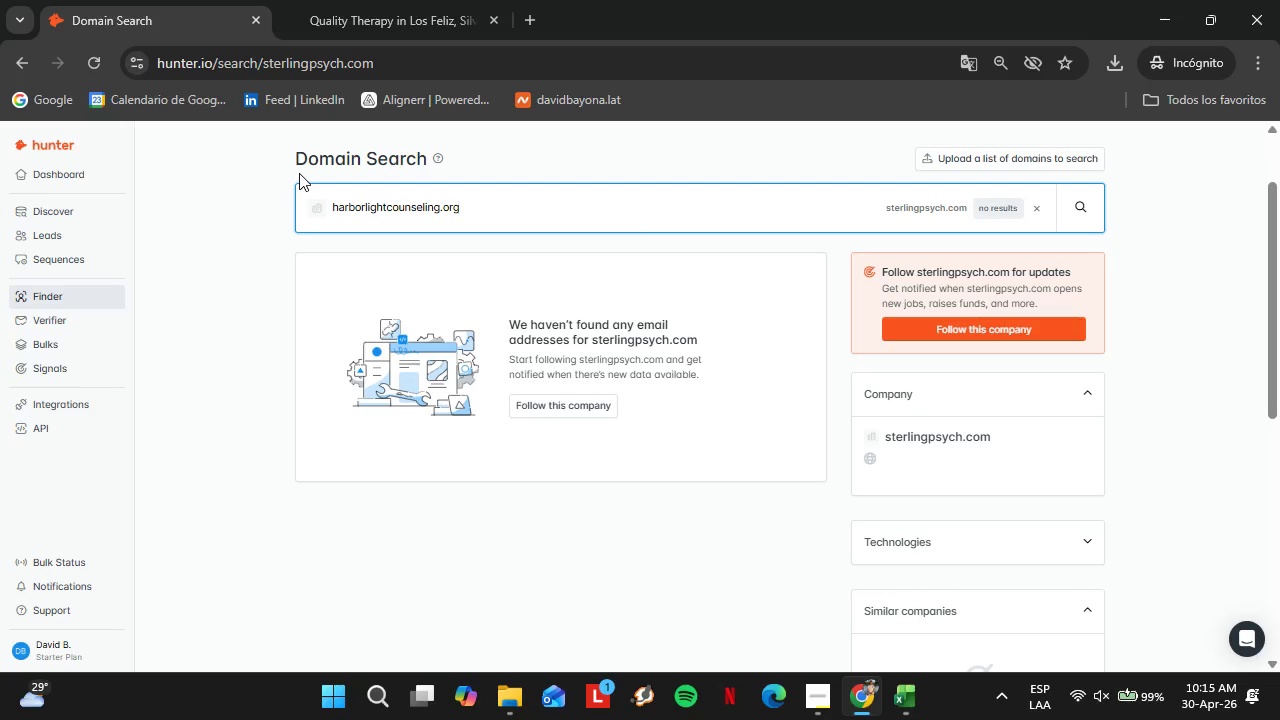 
key(Enter)
 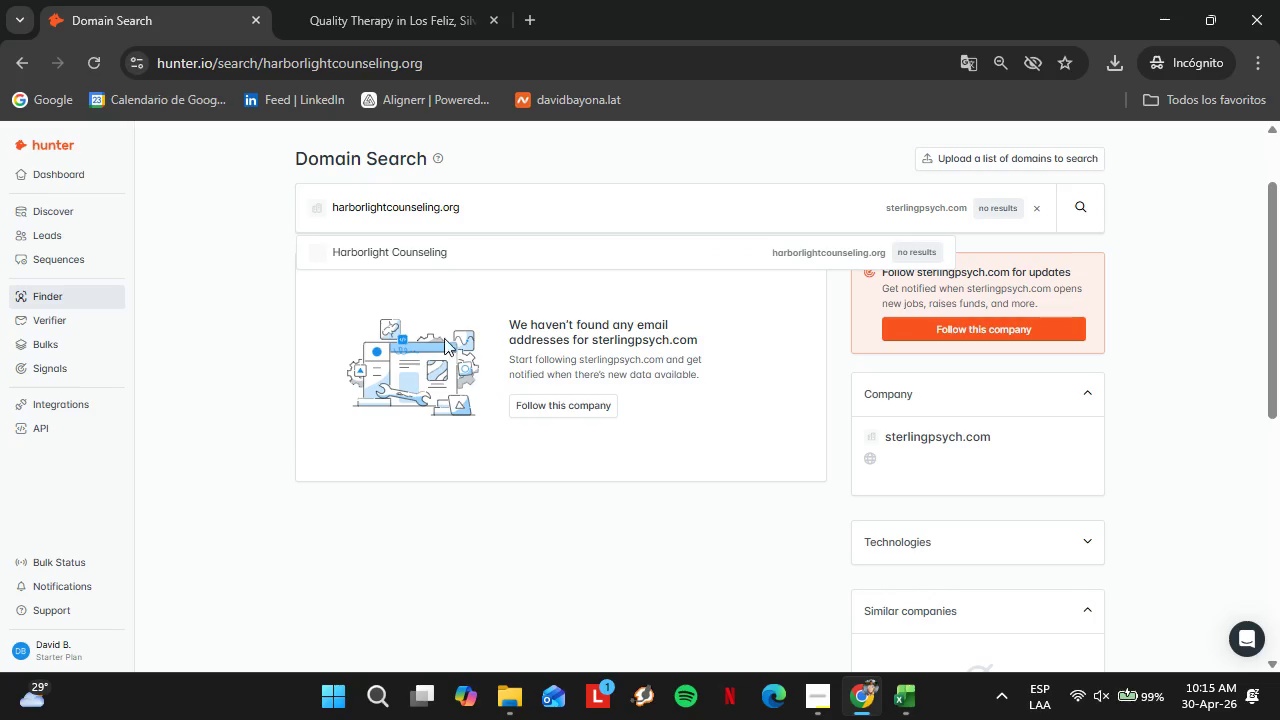 
left_click([378, 246])
 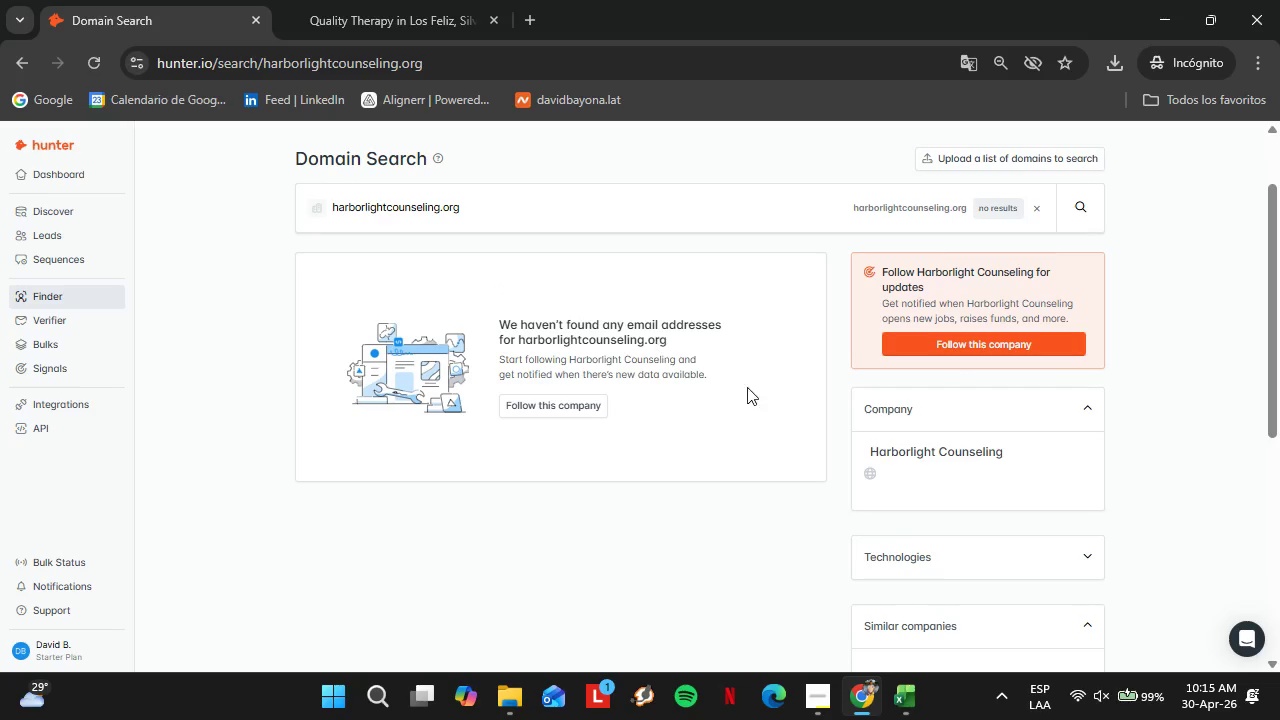 
left_click([891, 690])
 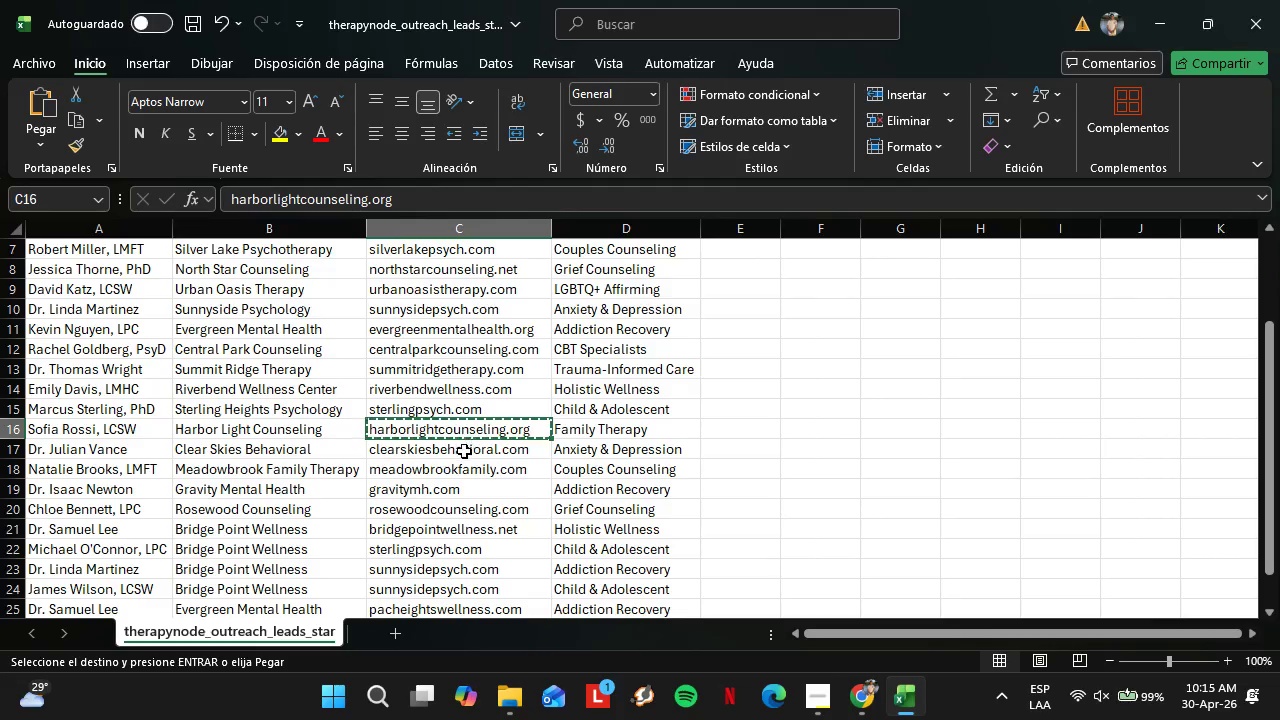 
left_click([460, 451])
 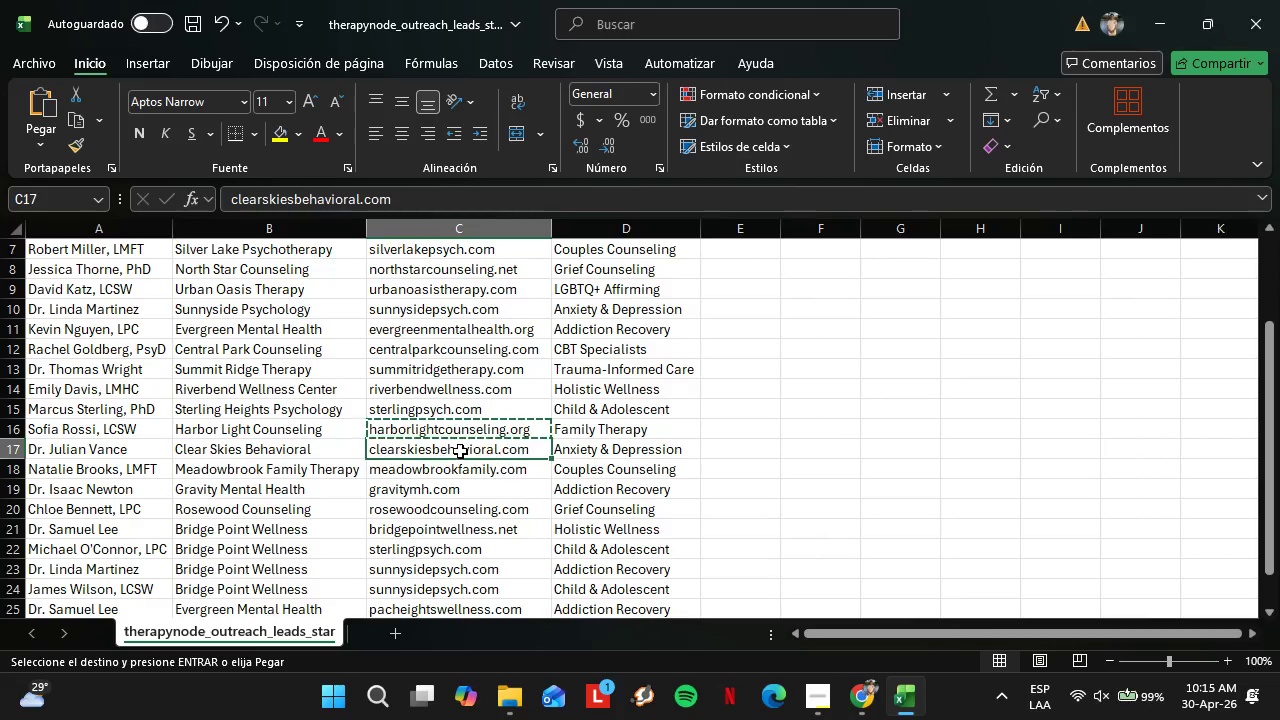 
key(Control+C)
 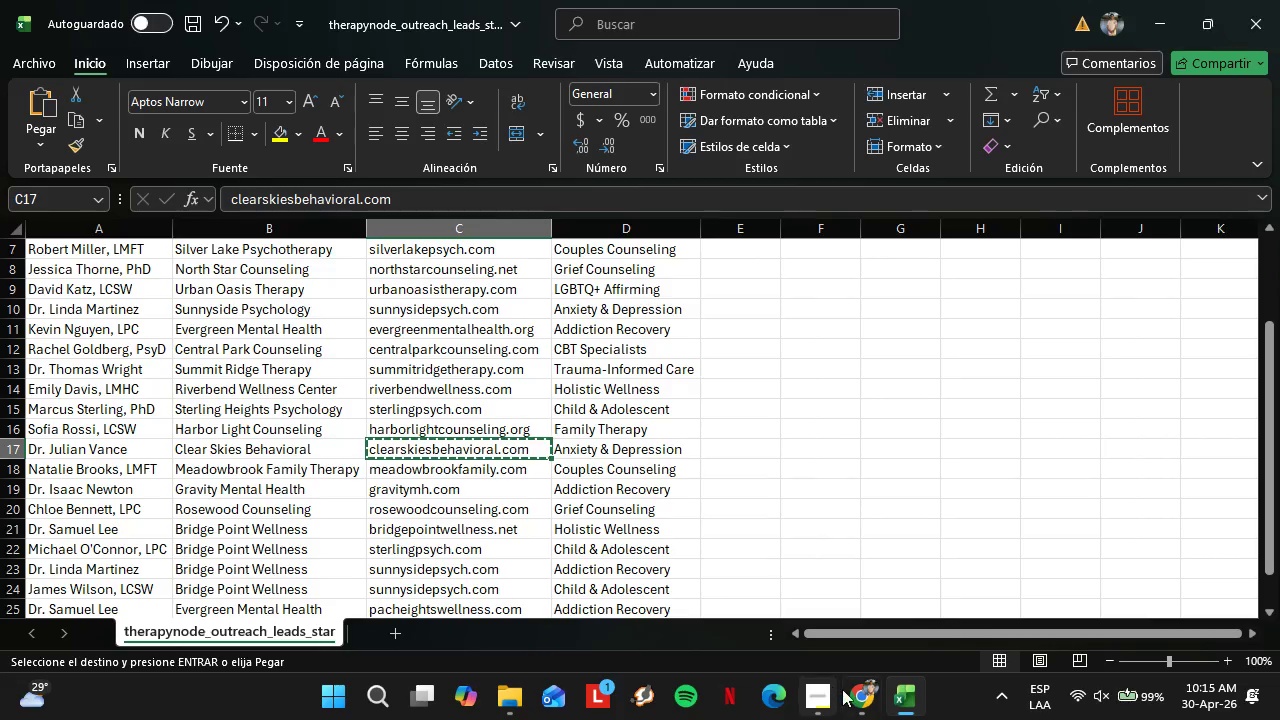 
left_click([846, 690])
 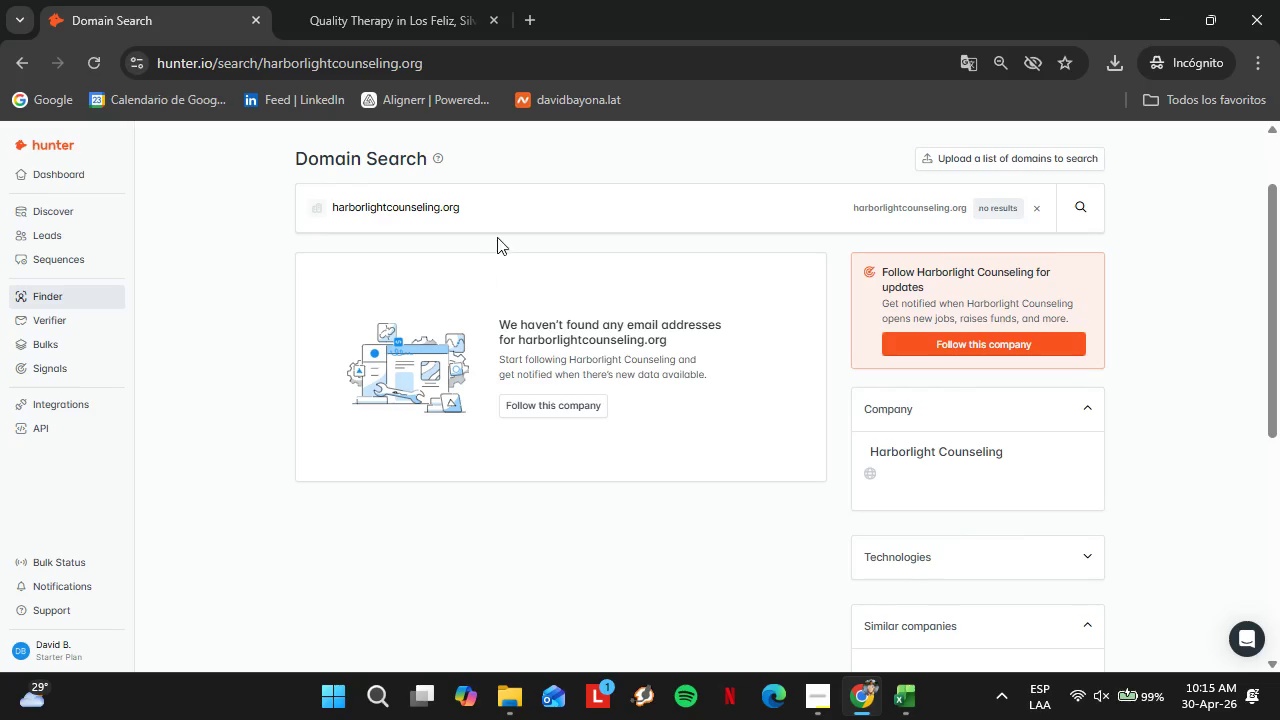 
left_click_drag(start_coordinate=[476, 205], to_coordinate=[330, 198])
 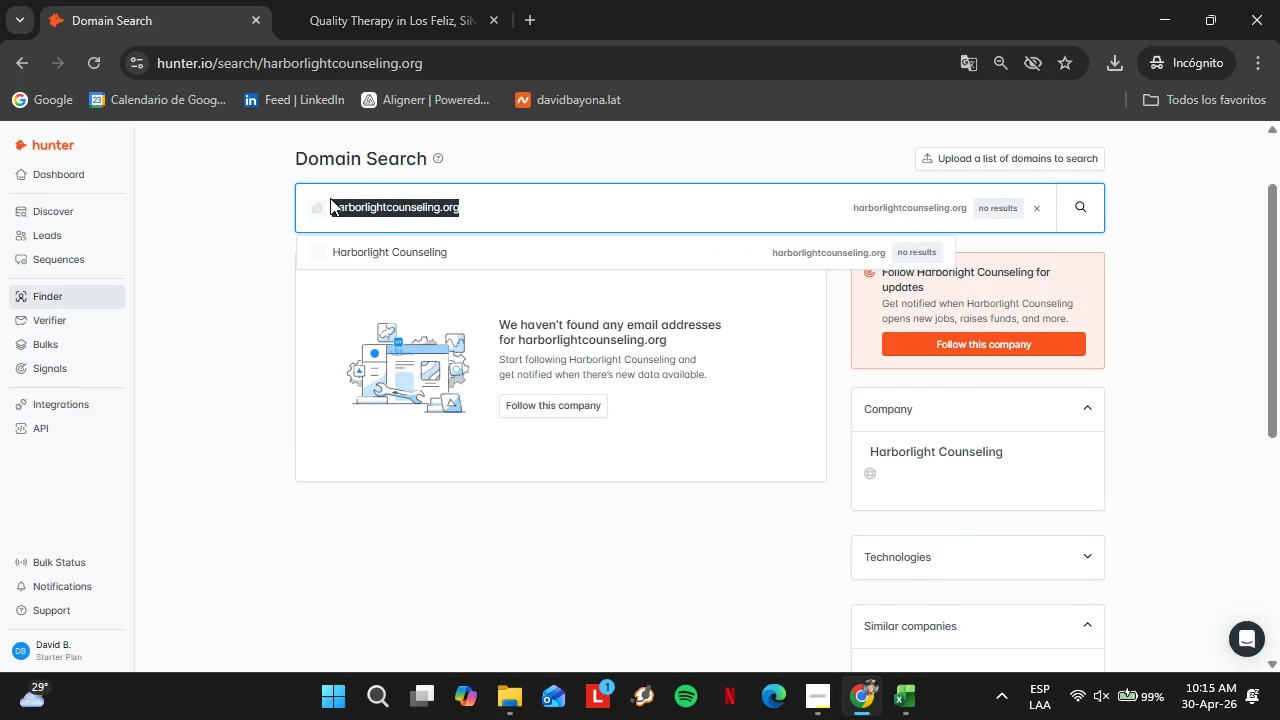 
key(Control+V)
 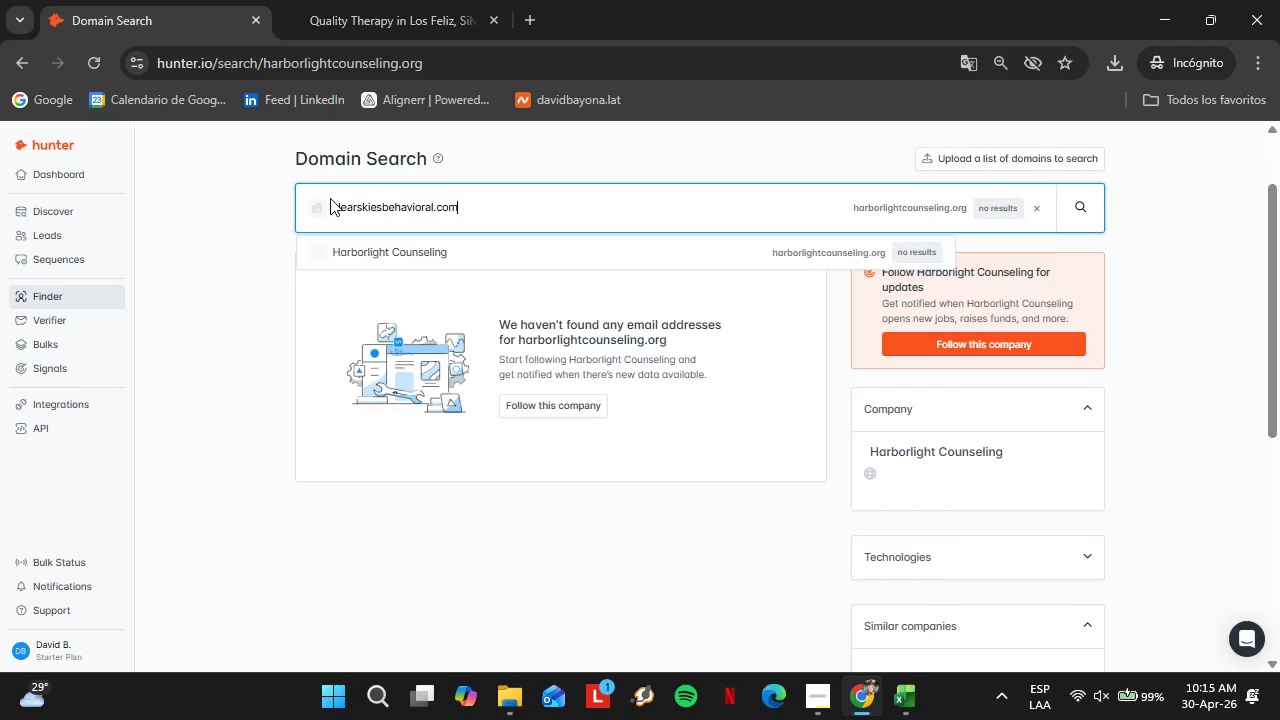 
key(Enter)
 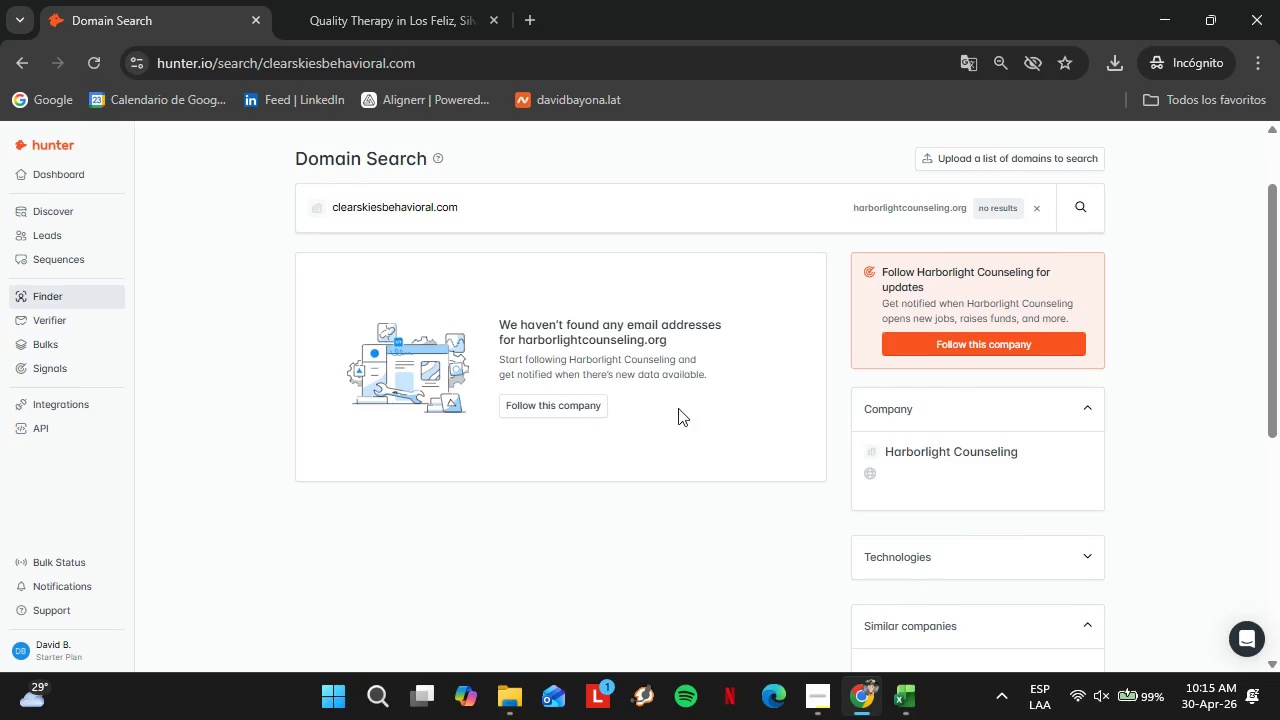 
wait(6.44)
 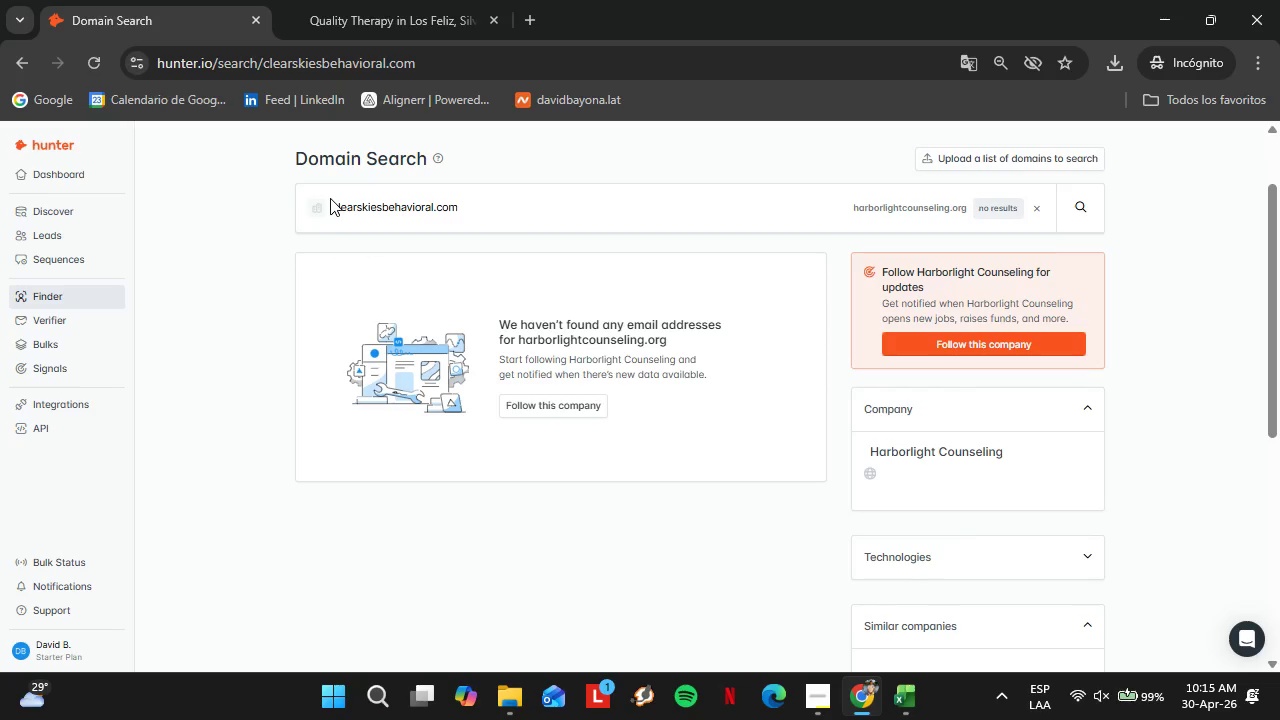 
left_click([487, 474])
 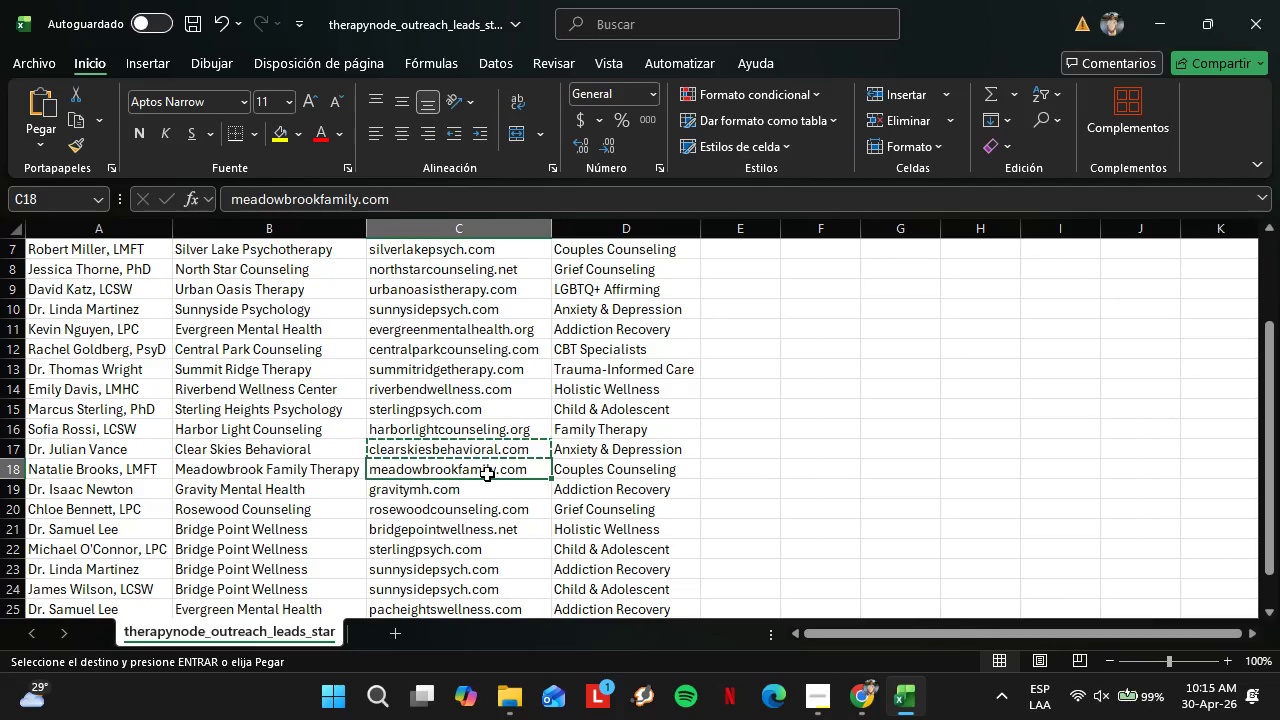 
key(Control+C)
 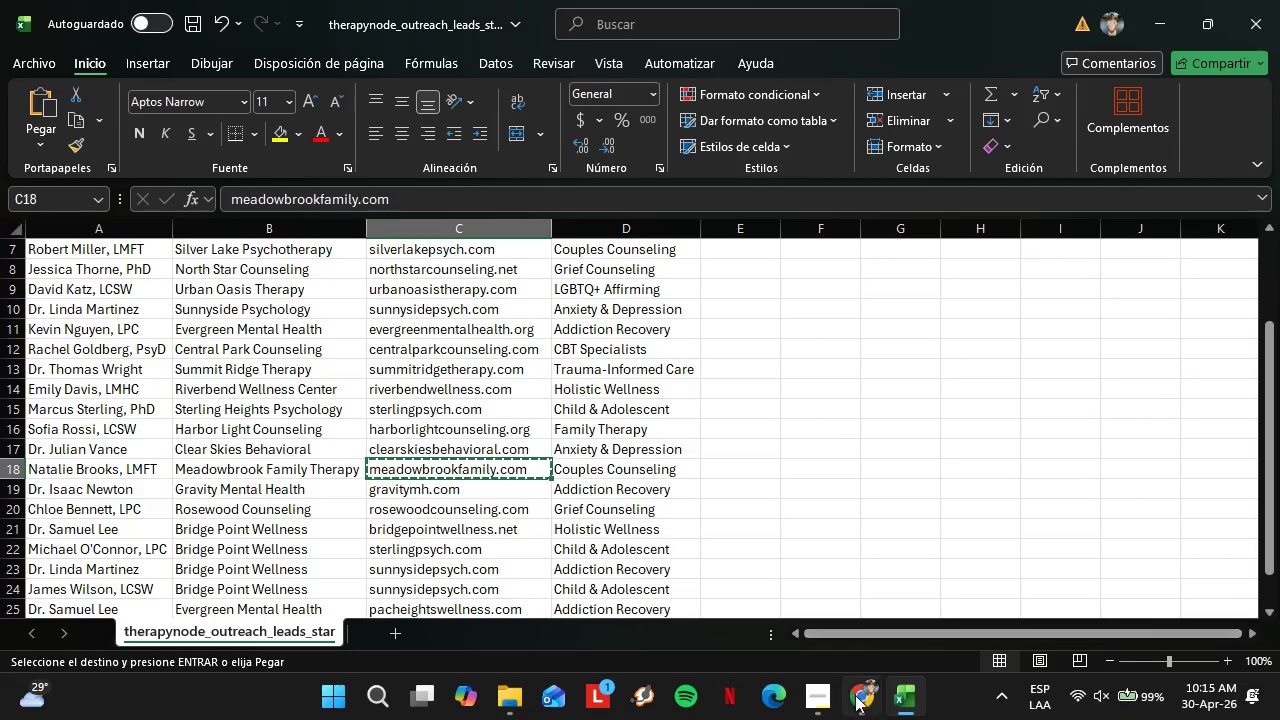 
left_click([863, 706])
 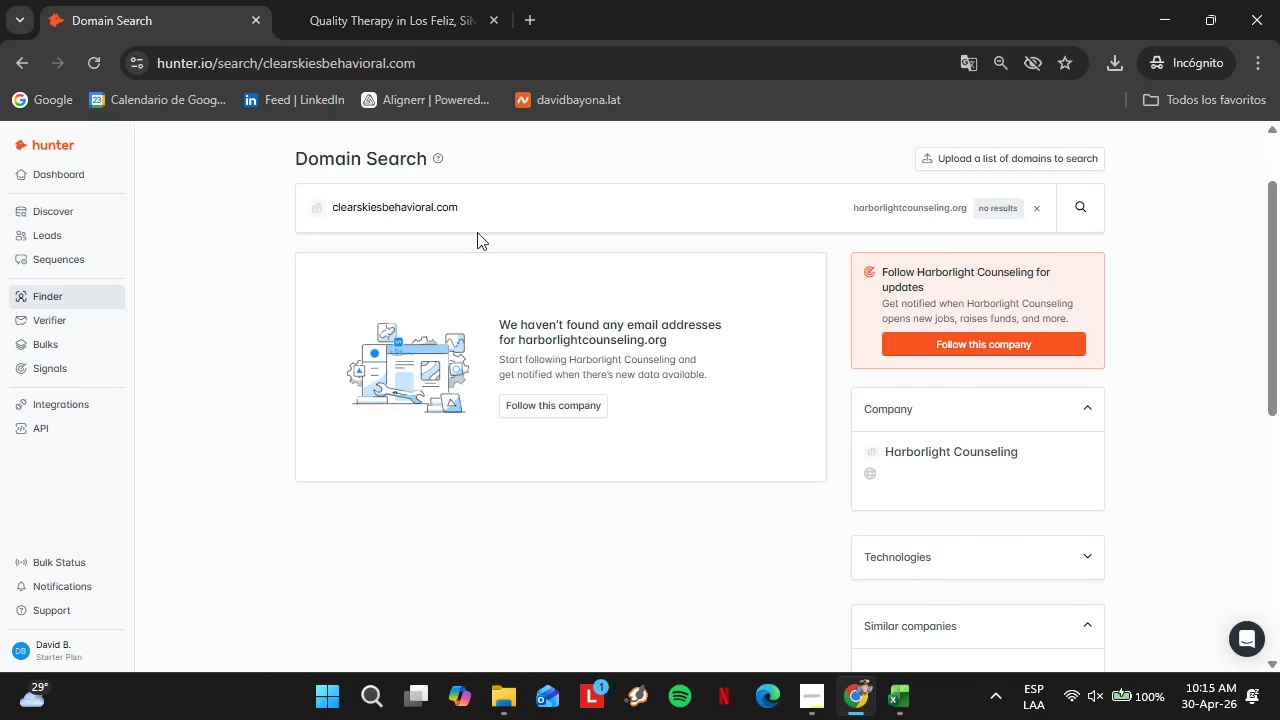 
left_click_drag(start_coordinate=[464, 196], to_coordinate=[311, 200])
 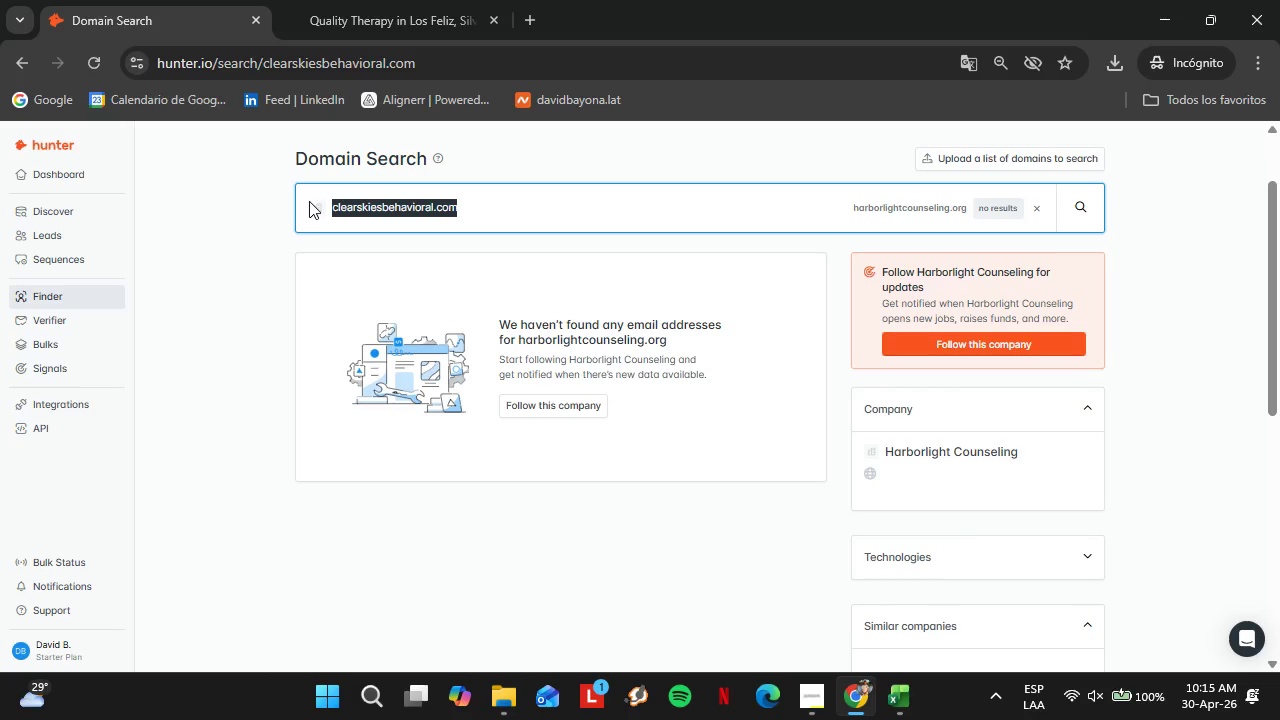 
key(Control+V)
 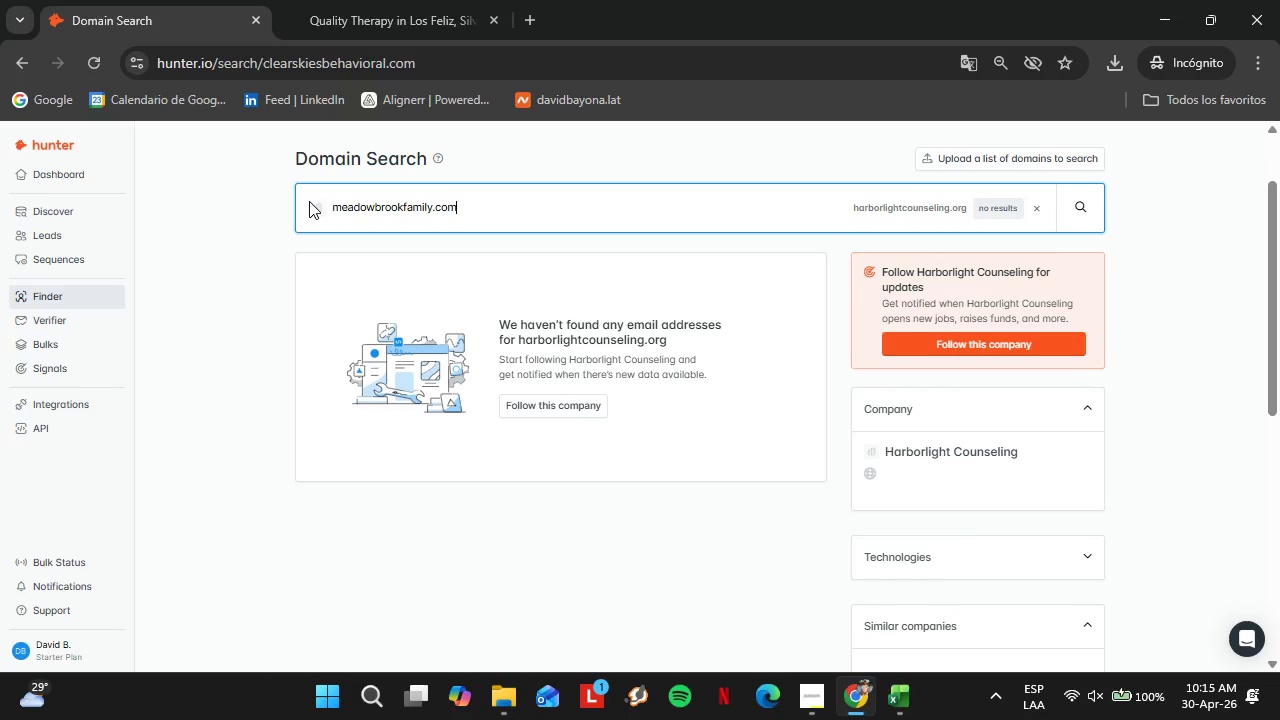 
key(Enter)
 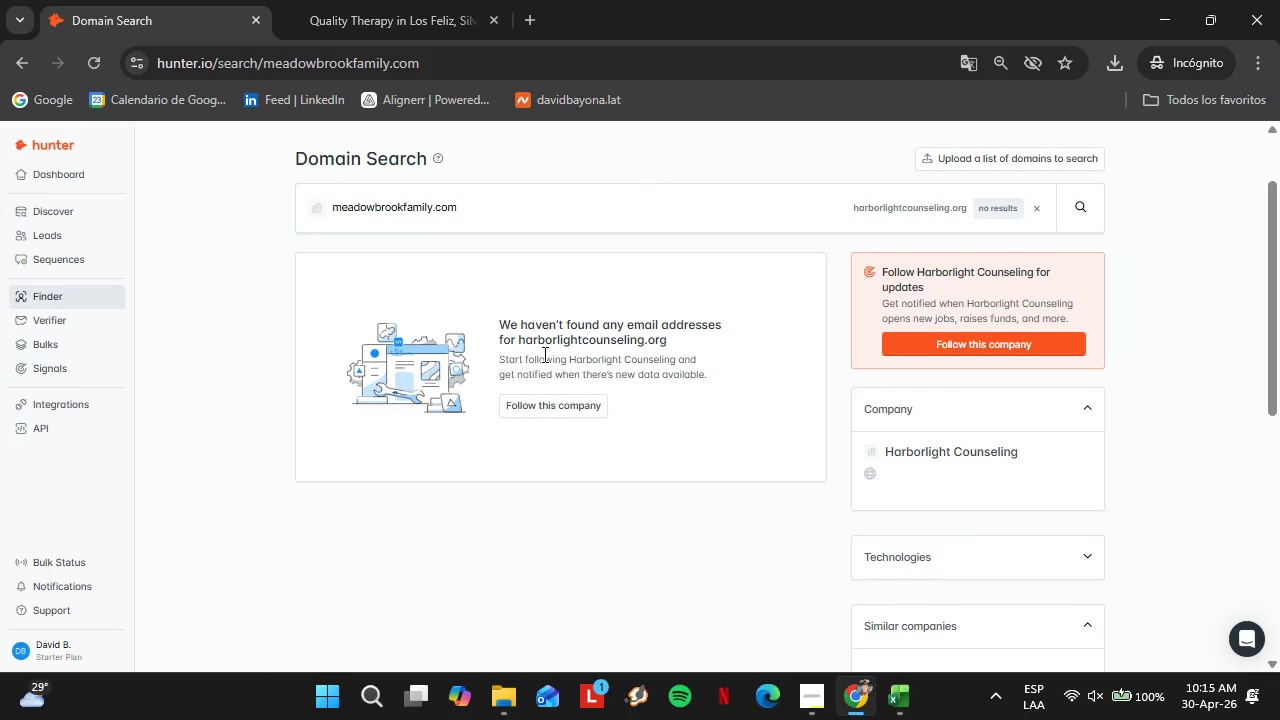 
scroll: coordinate [650, 336], scroll_direction: down, amount: 2.0
 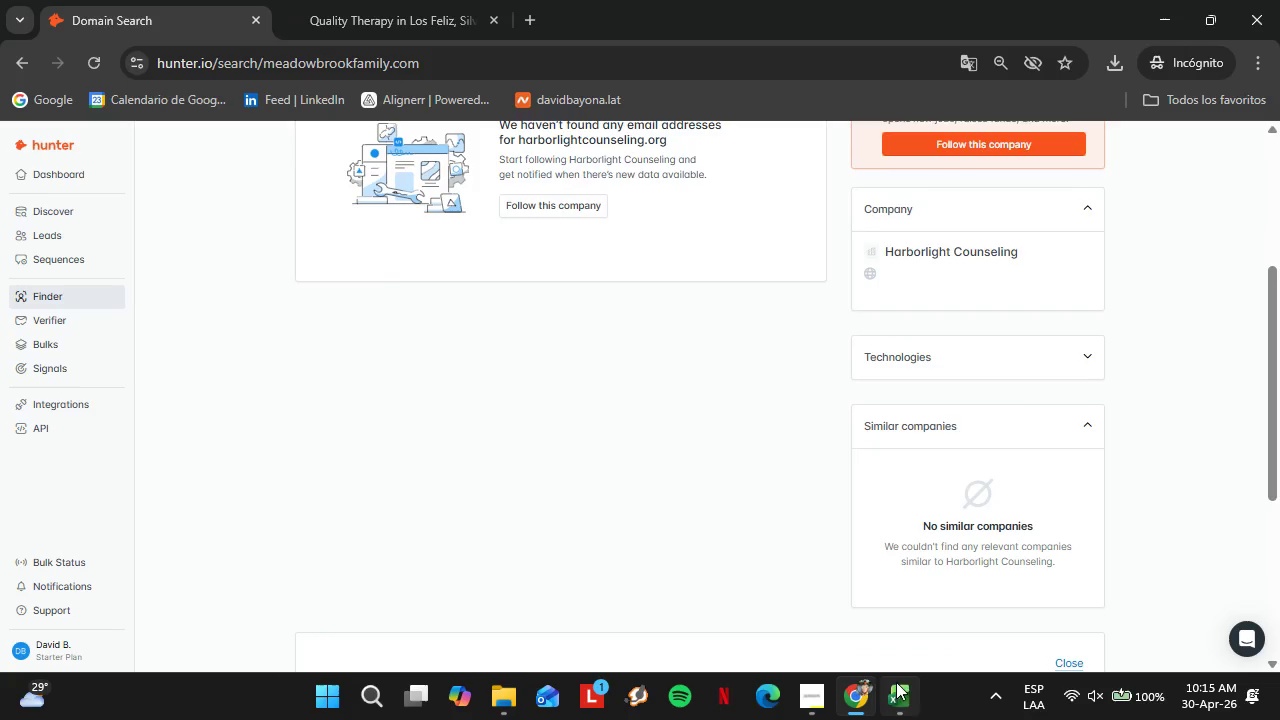 
scroll: coordinate [703, 523], scroll_direction: up, amount: 3.0
 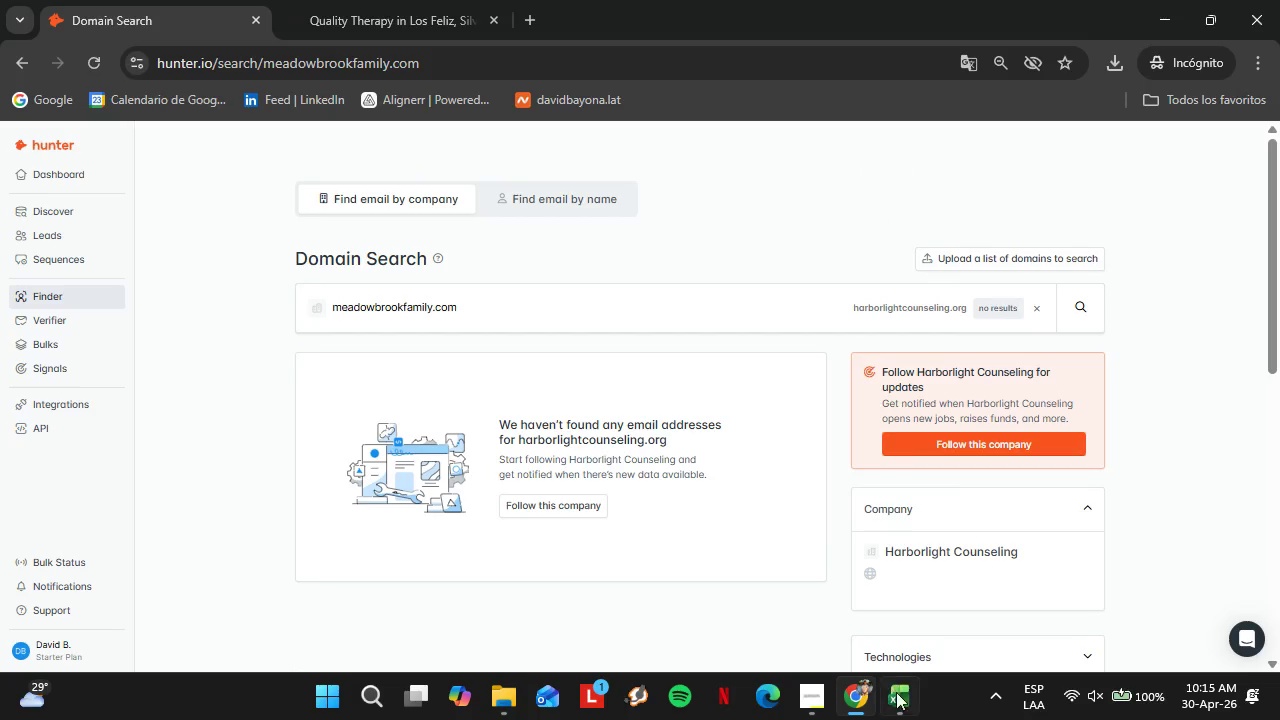 
left_click([900, 696])
 